 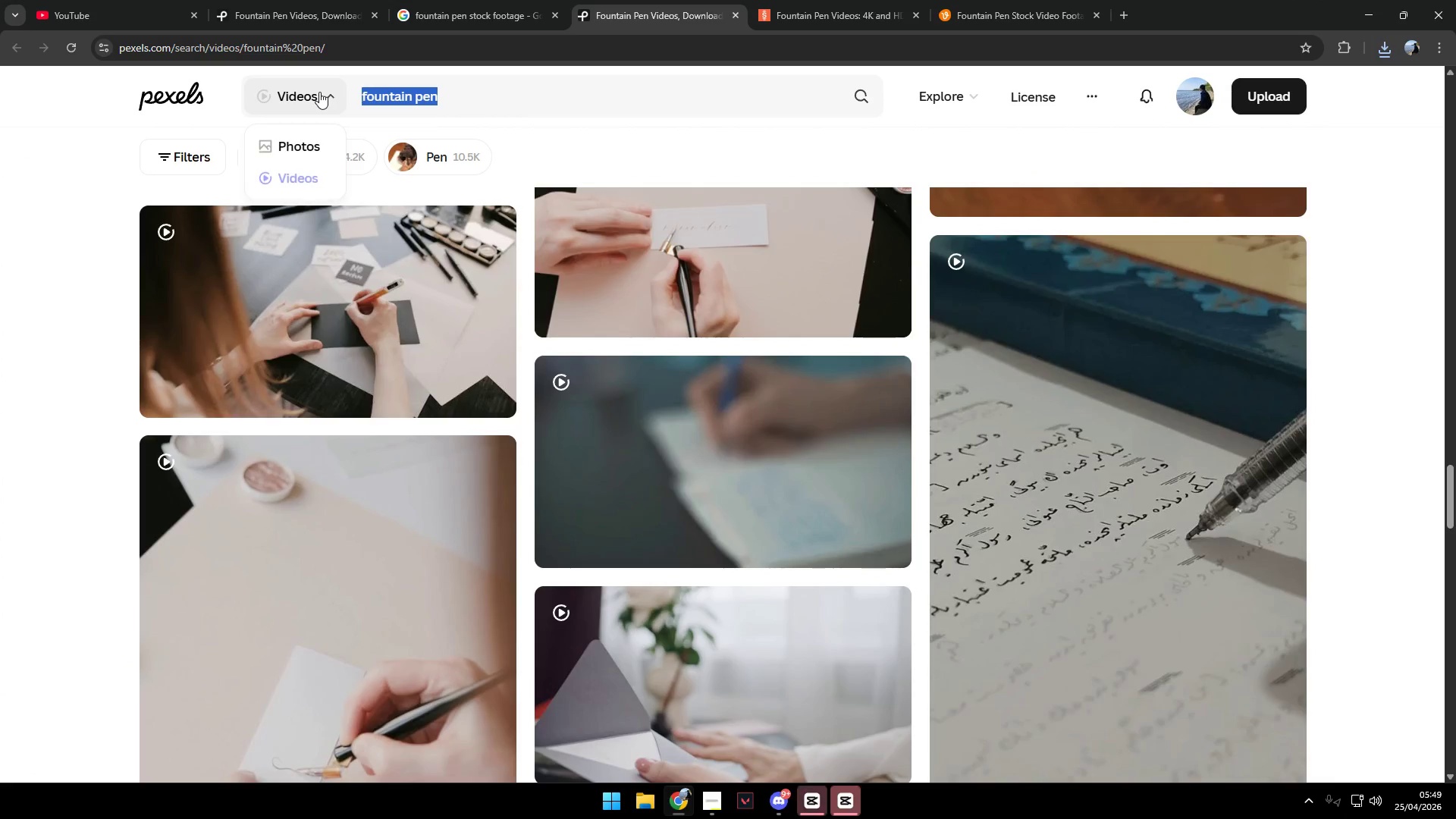 
type(heavy paper)
 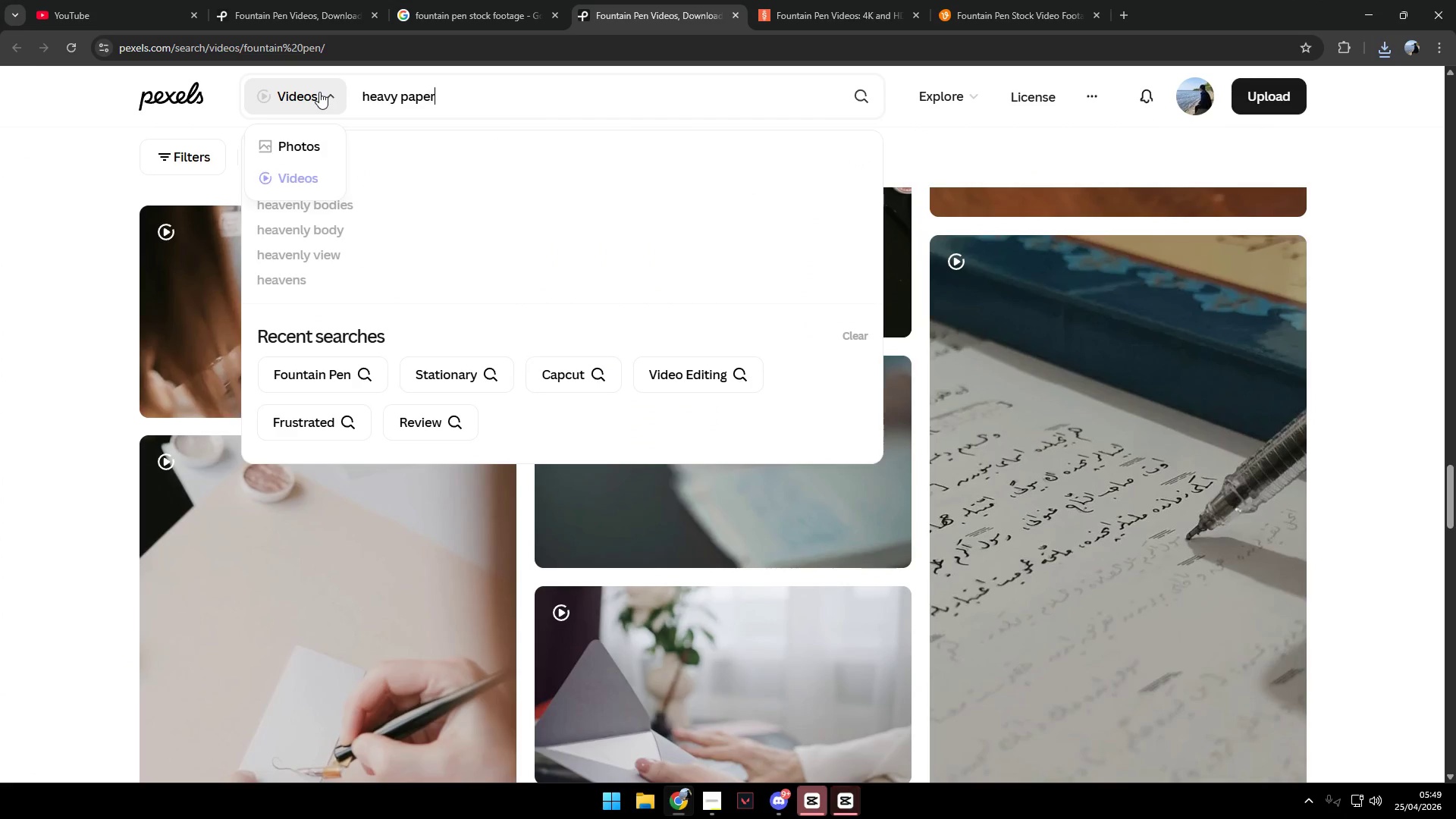 
key(Enter)
 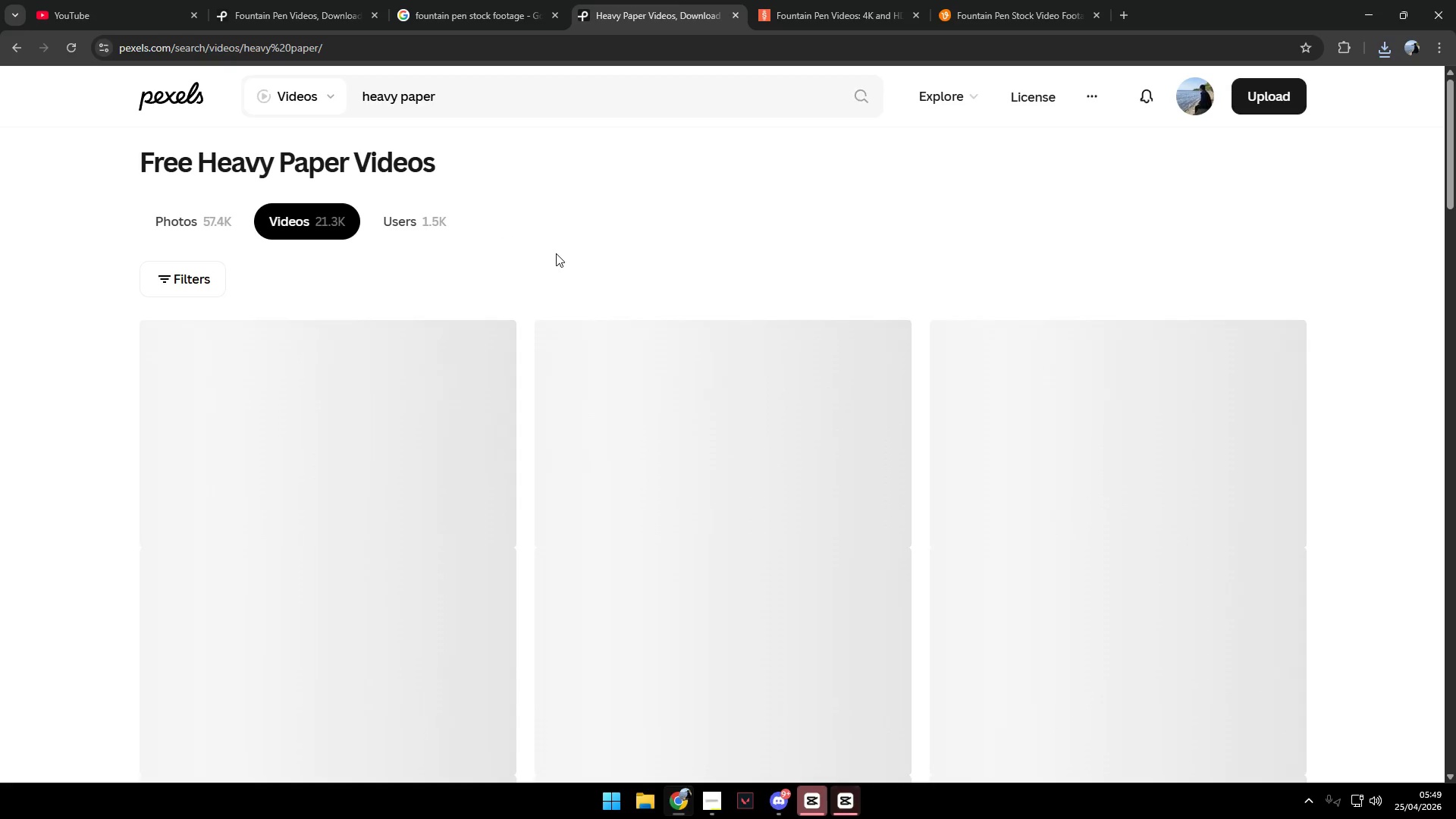 
scroll: coordinate [603, 270], scroll_direction: down, amount: 2.0
 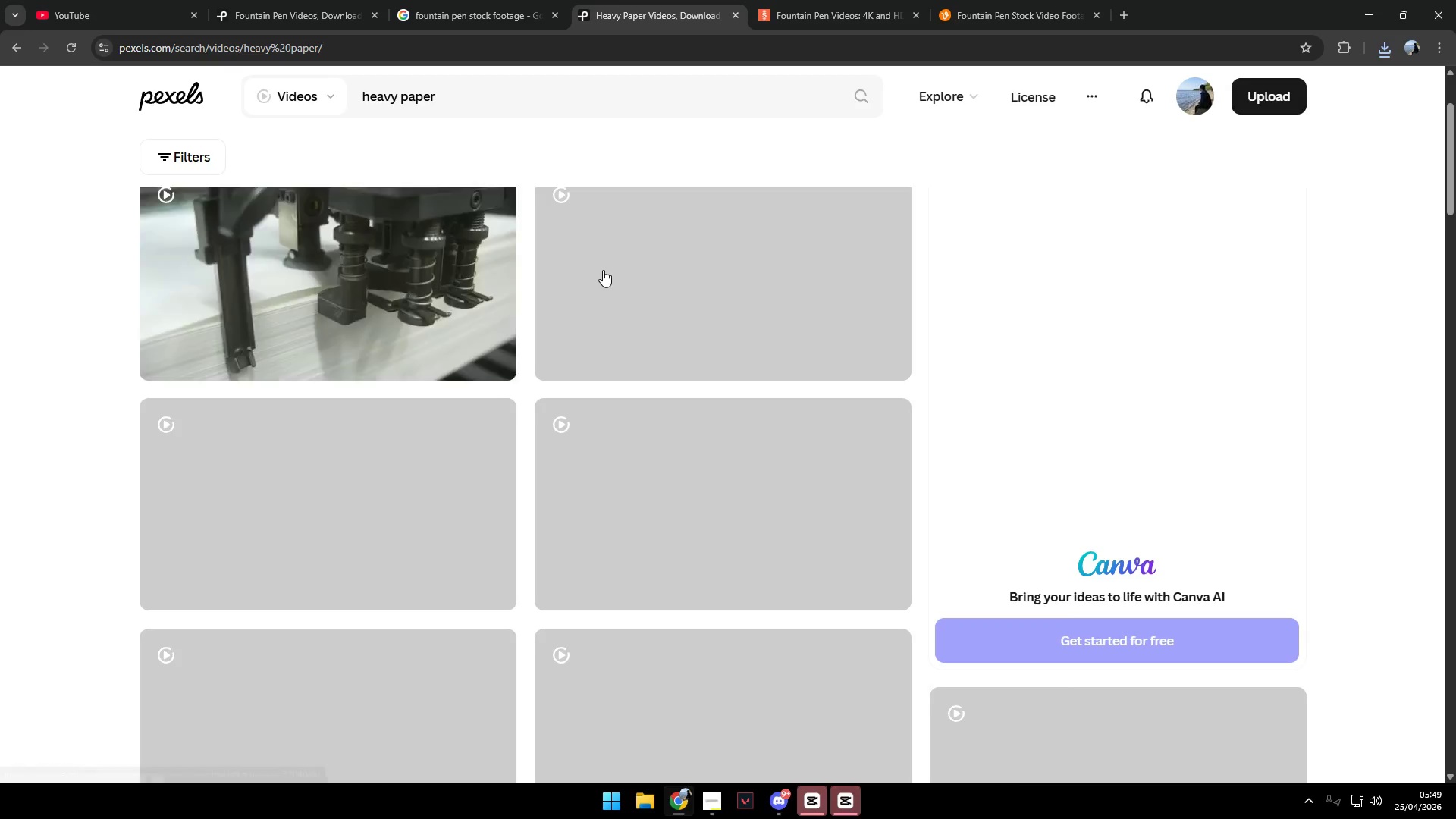 
scroll: coordinate [603, 270], scroll_direction: up, amount: 1.0
 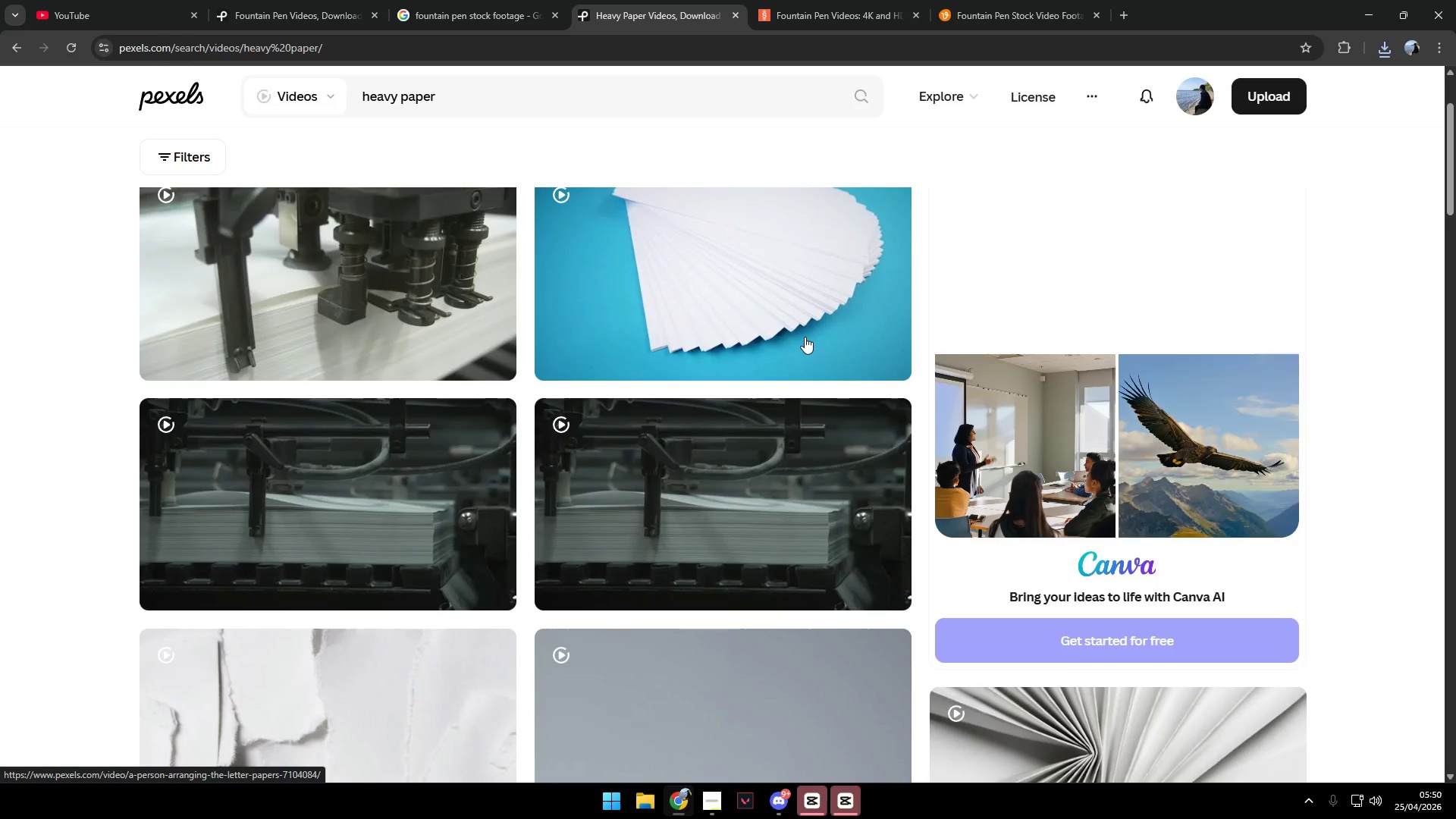 
scroll: coordinate [822, 362], scroll_direction: down, amount: 9.0
 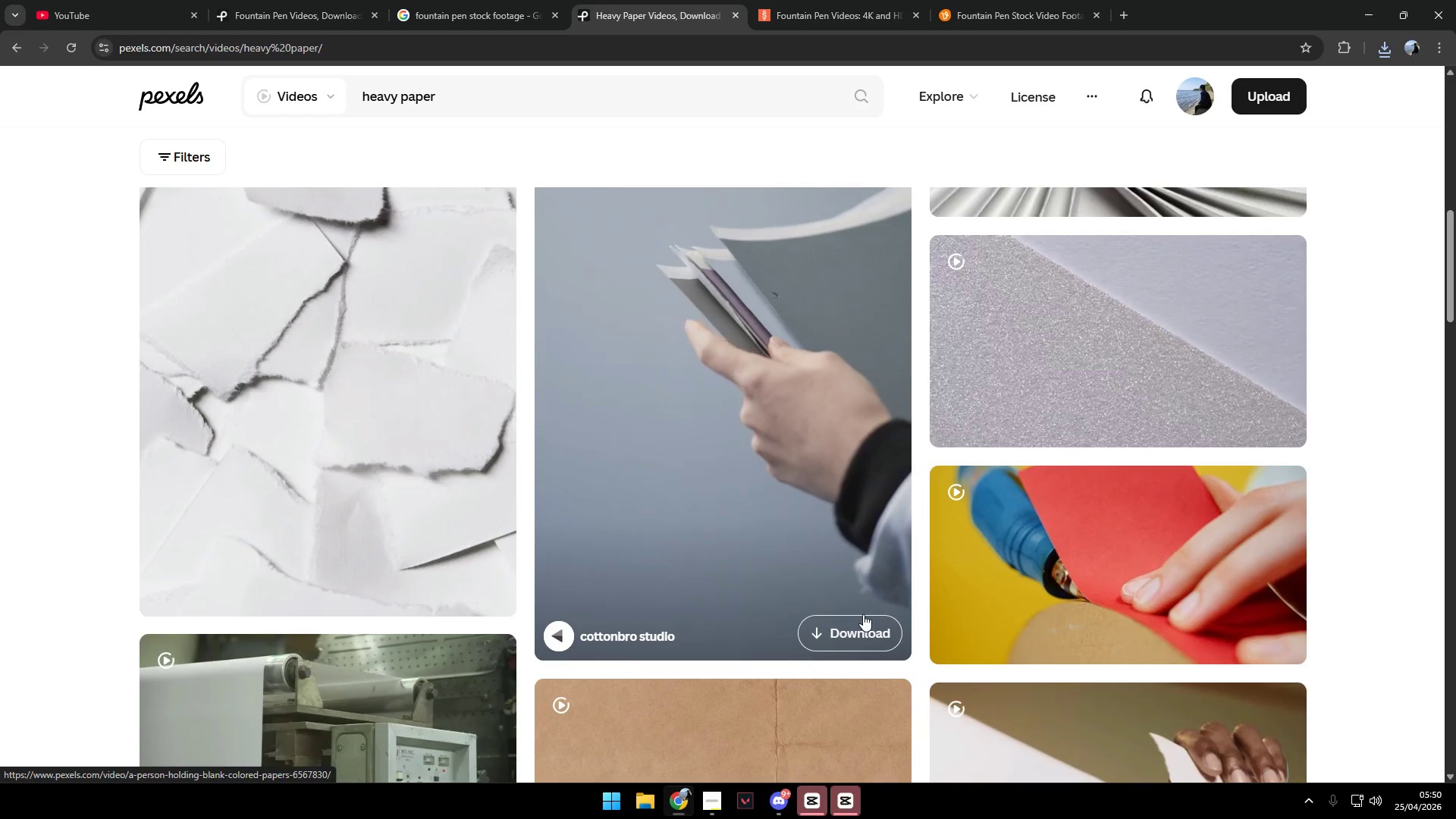 
left_click([864, 625])
 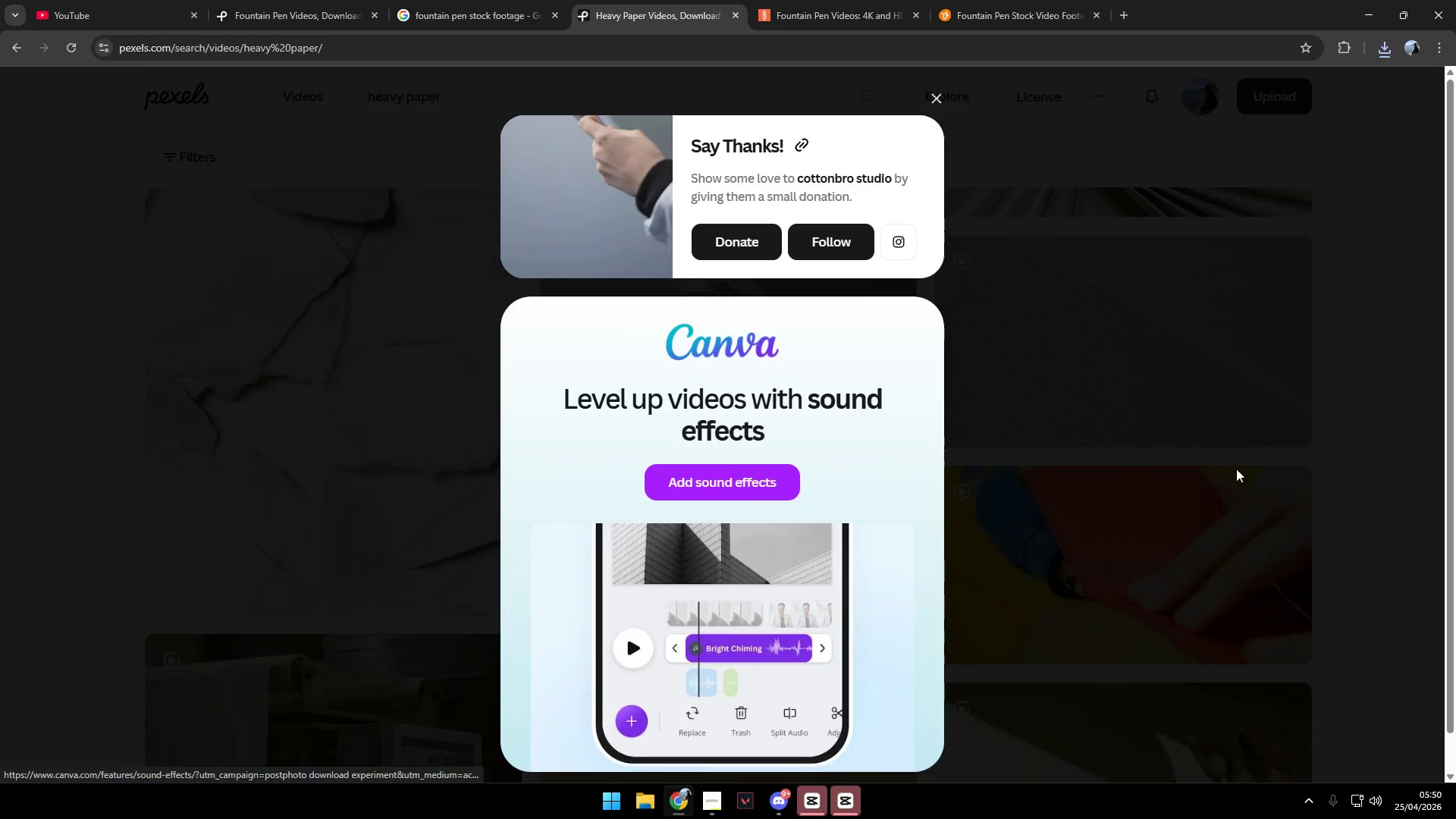 
scroll: coordinate [789, 473], scroll_direction: down, amount: 20.0
 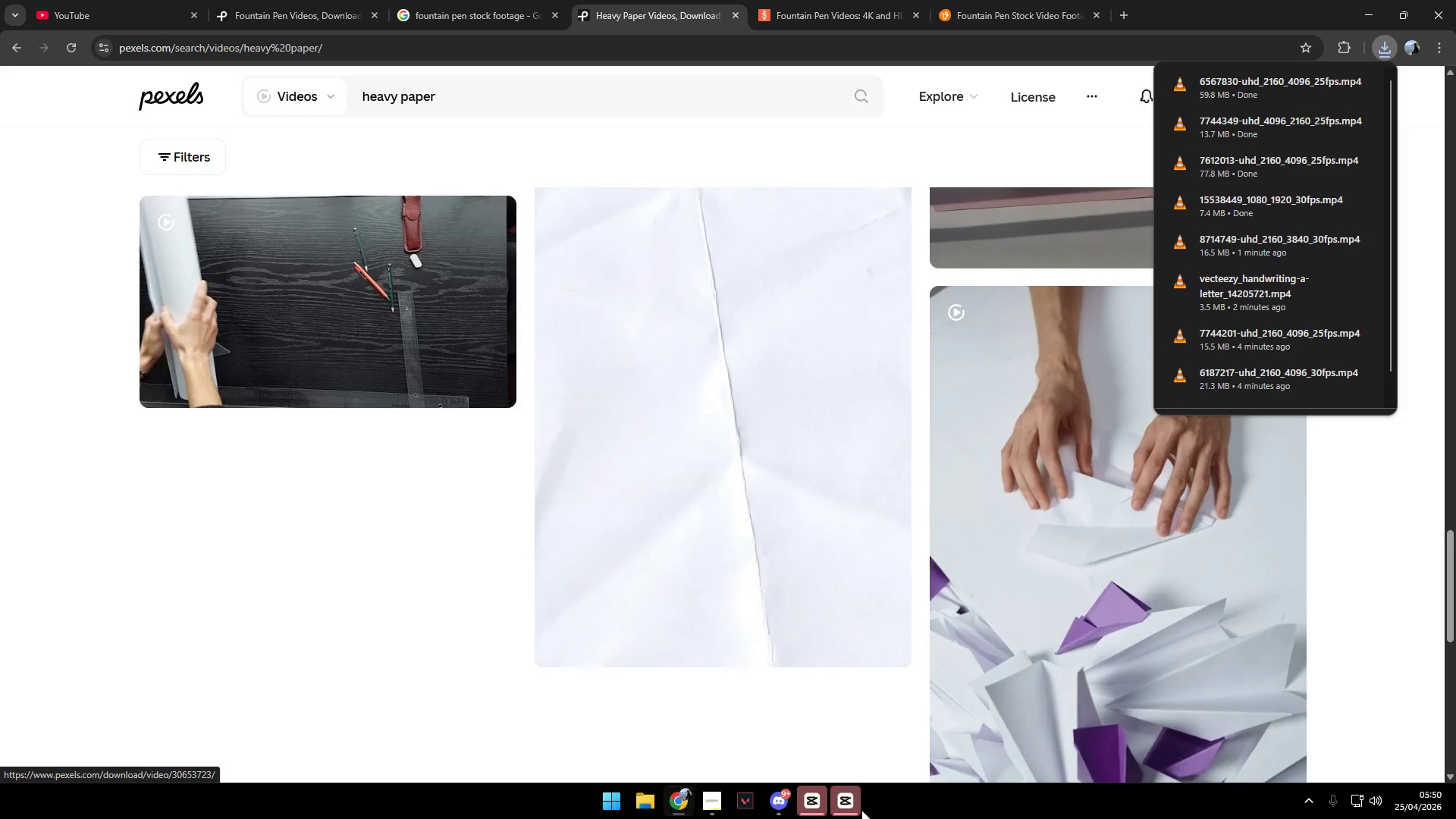 
left_click([830, 801])
 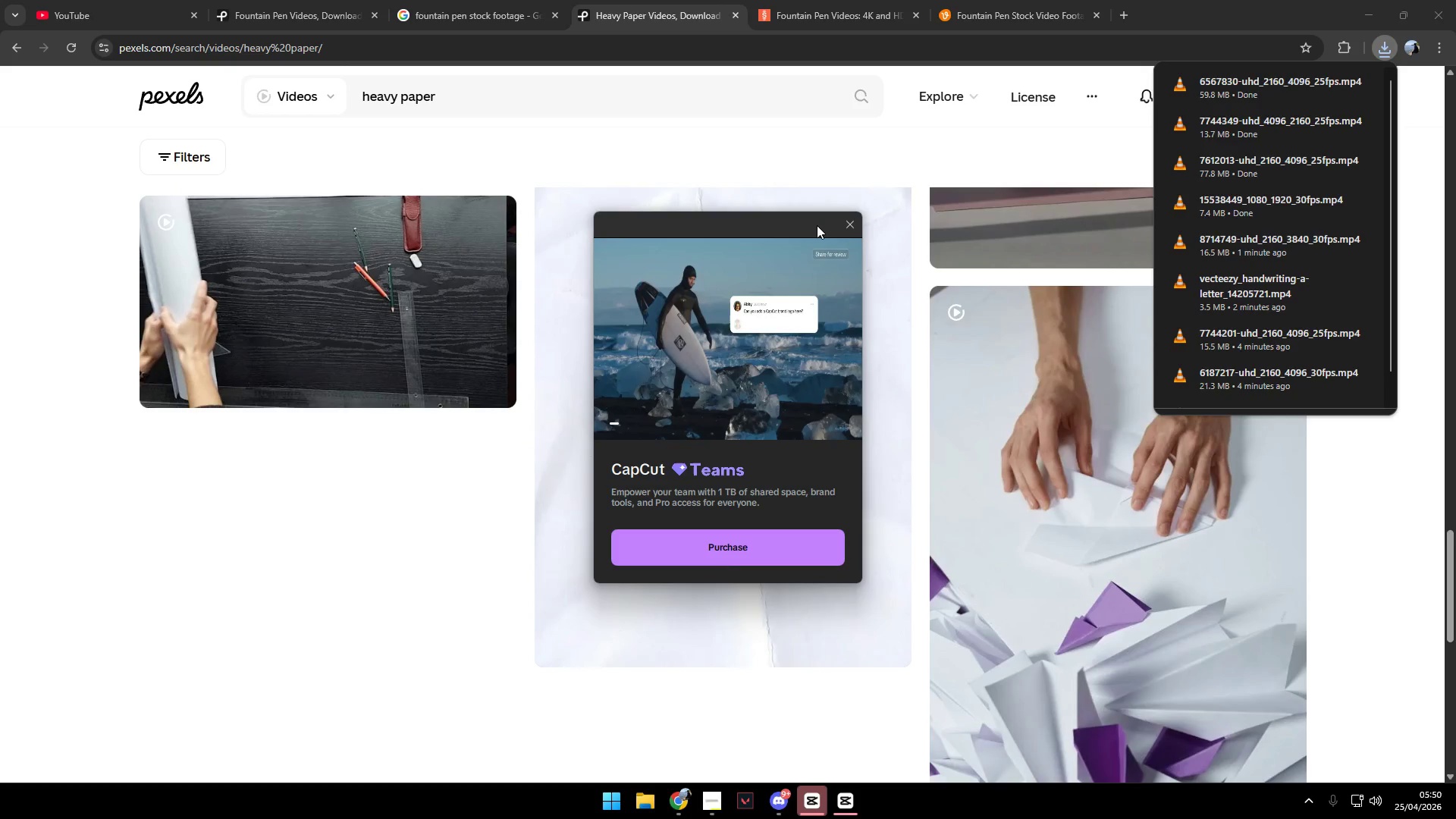 
left_click([846, 228])
 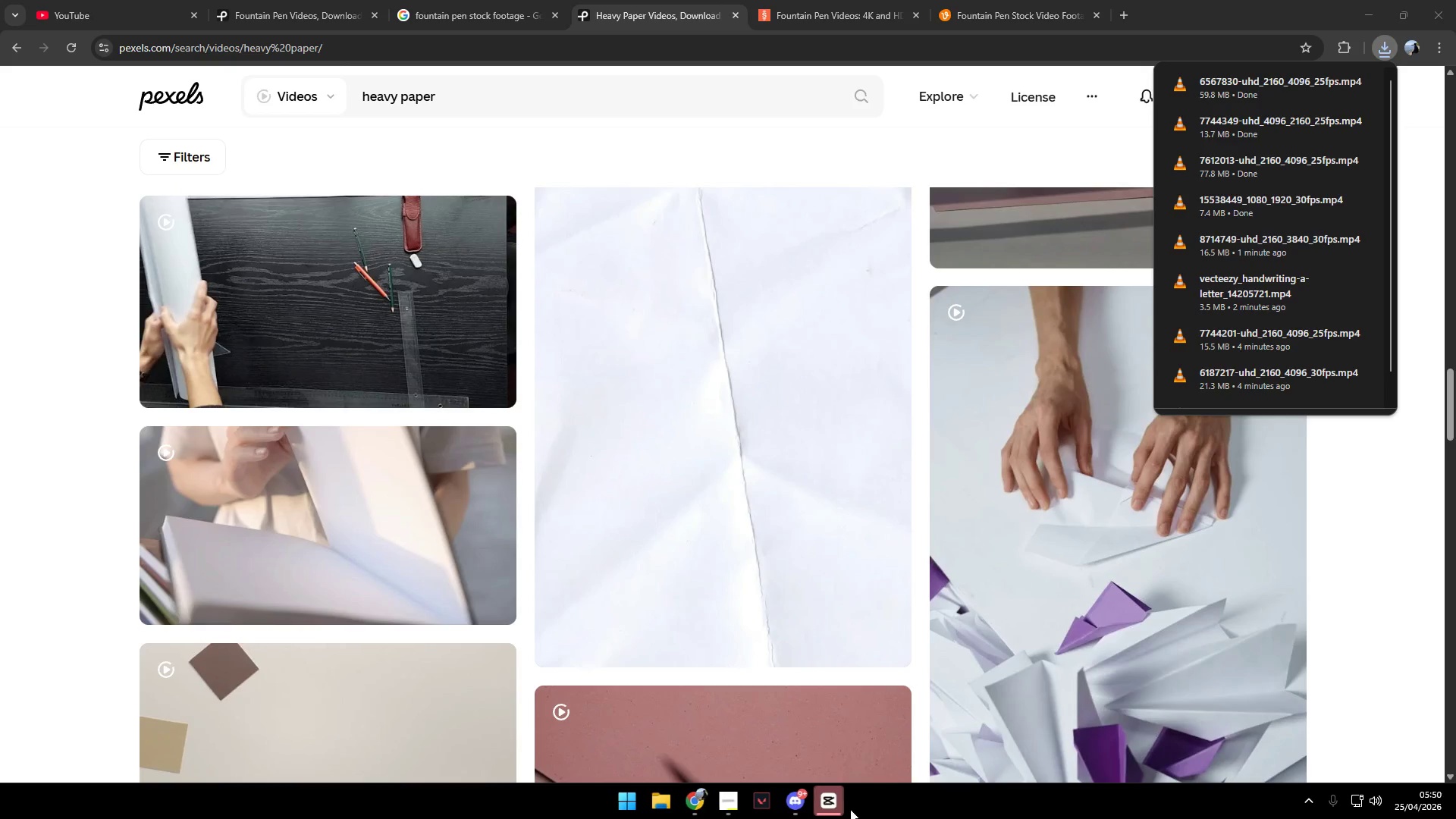 
left_click([837, 803])
 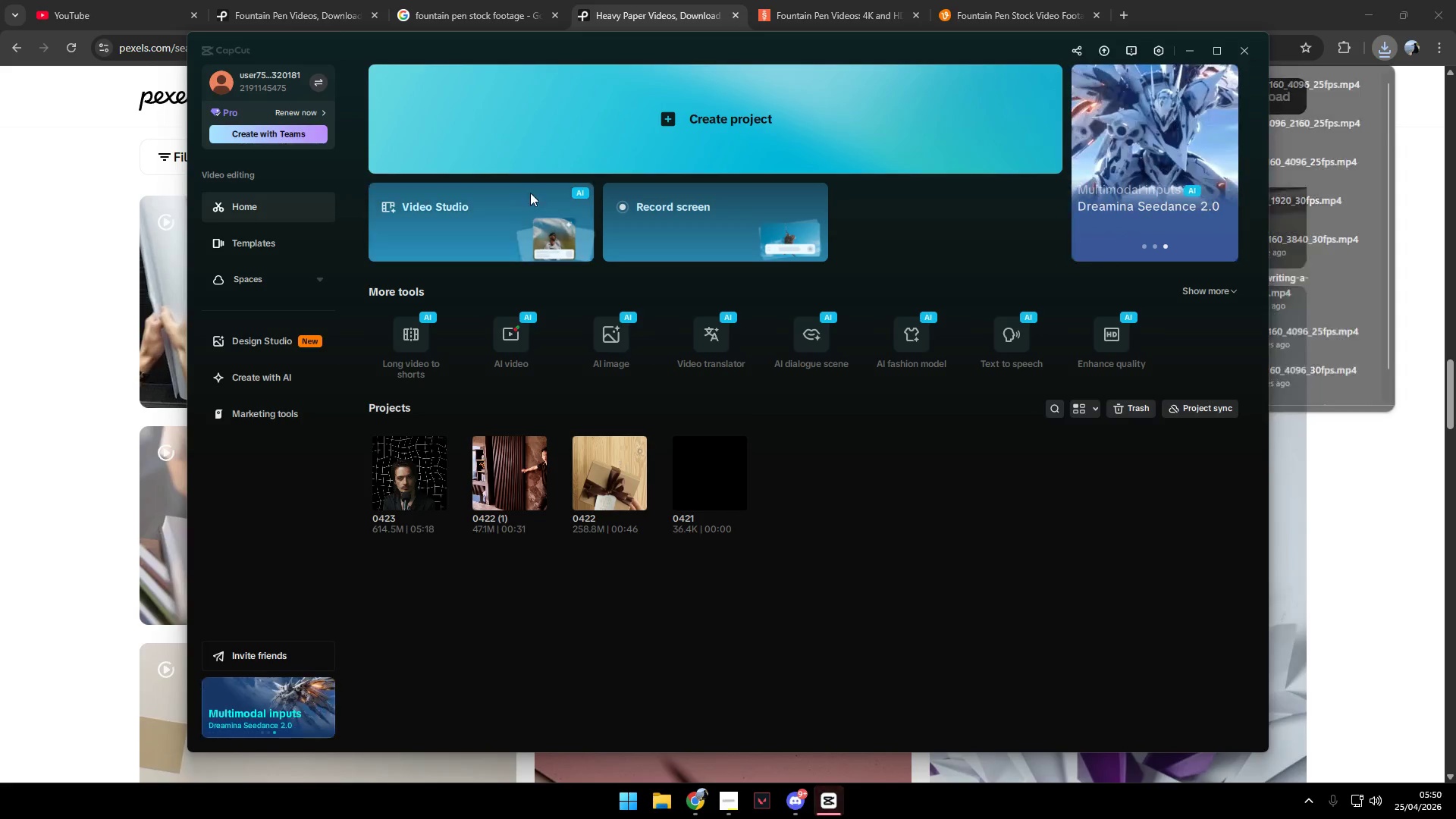 
left_click([589, 124])
 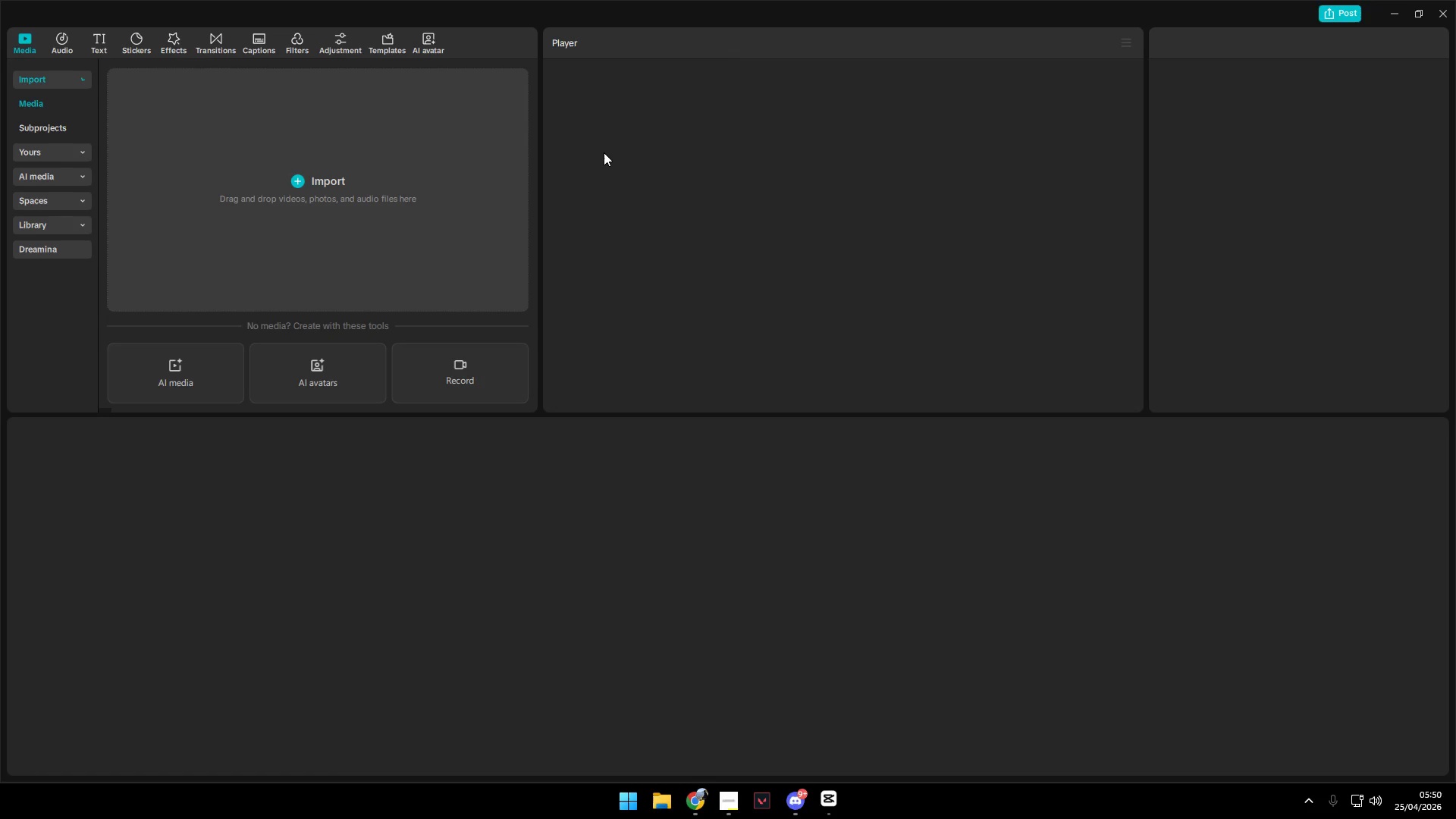 
left_click([359, 224])
 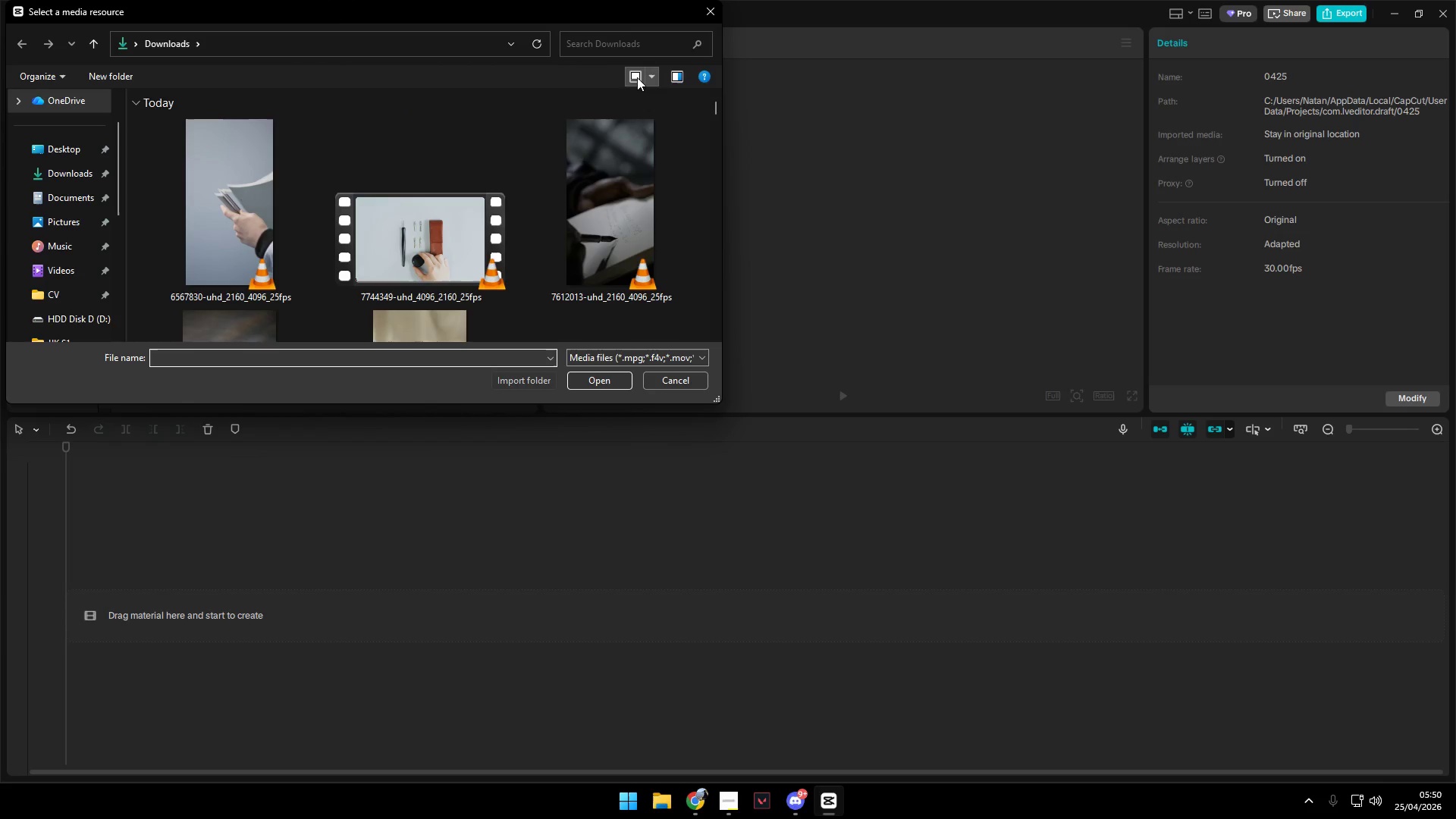 
hold_key(key=ControlLeft, duration=1.08)
scroll: coordinate [449, 228], scroll_direction: down, amount: 7.0
 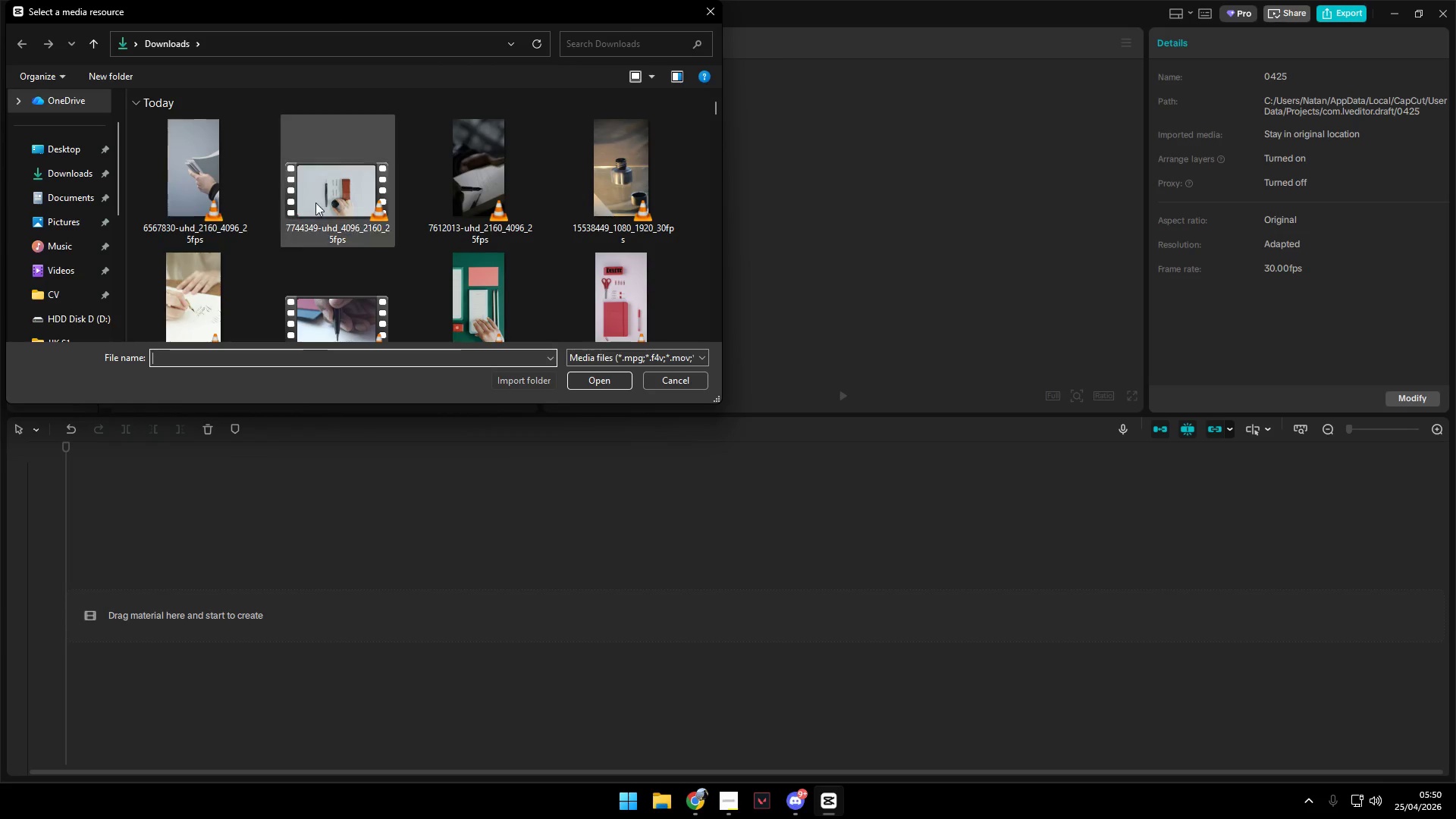 
left_click([195, 163])
 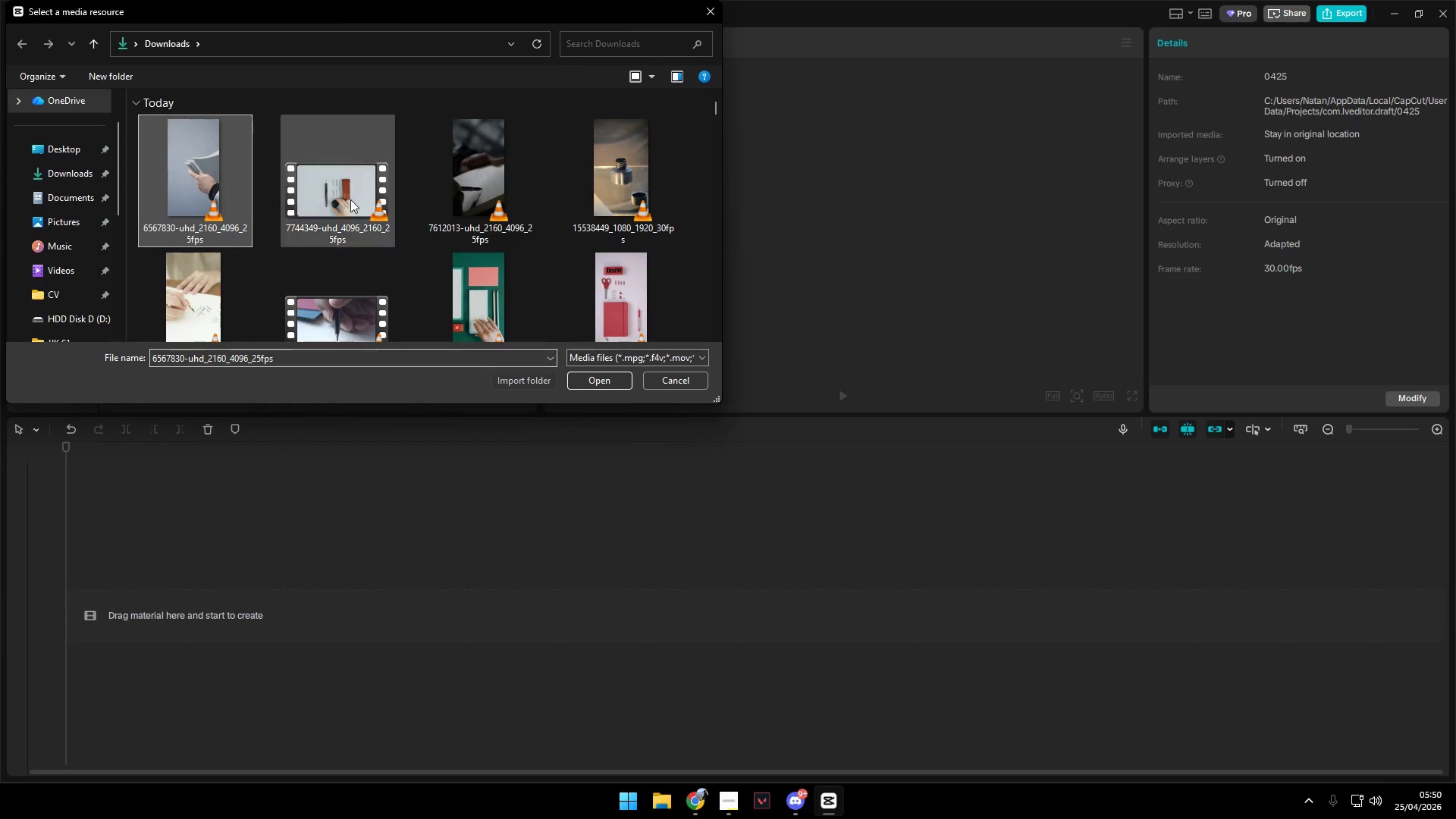 
hold_key(key=ShiftLeft, duration=1.5)
 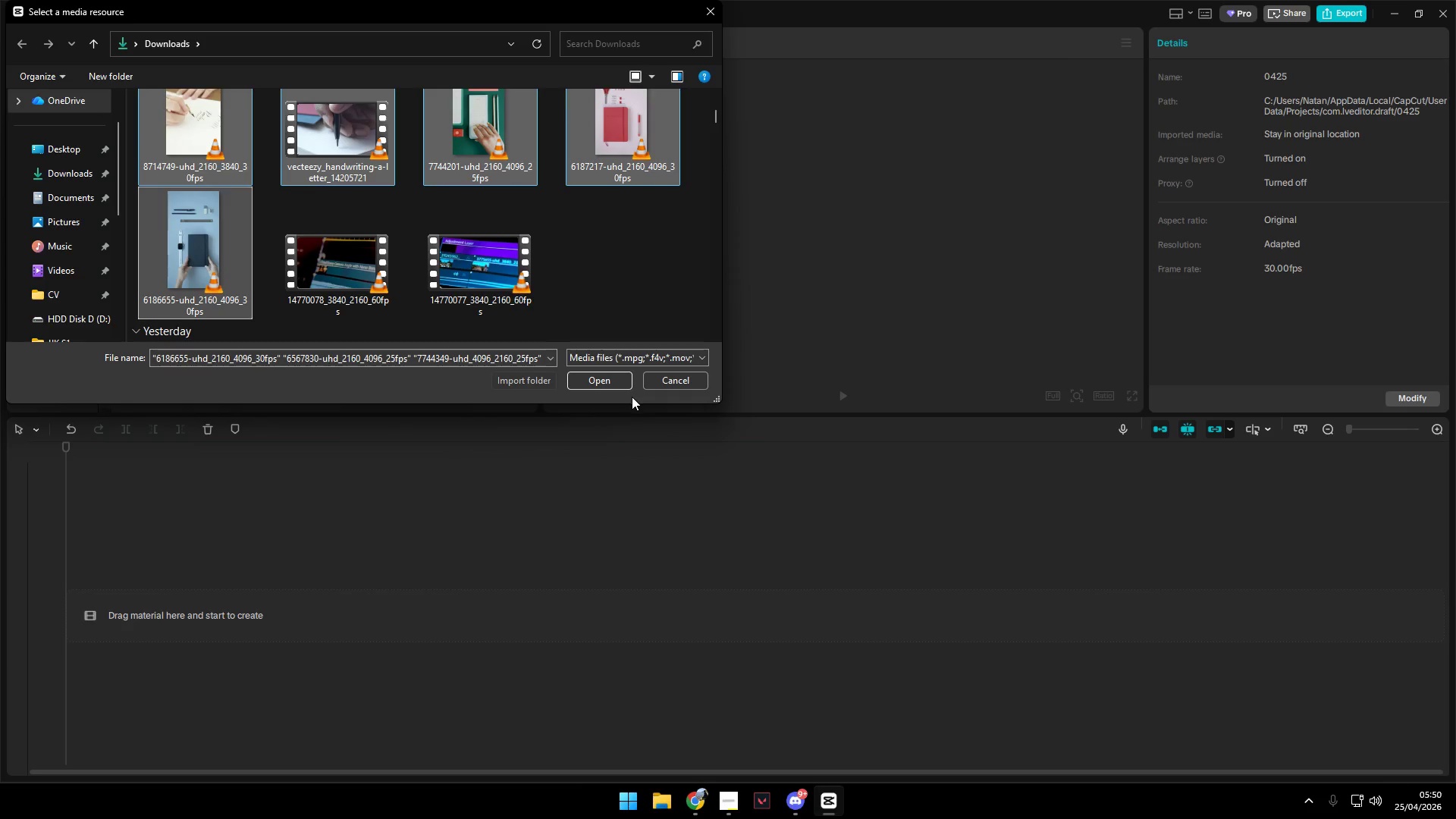 
scroll: coordinate [429, 224], scroll_direction: down, amount: 3.0
 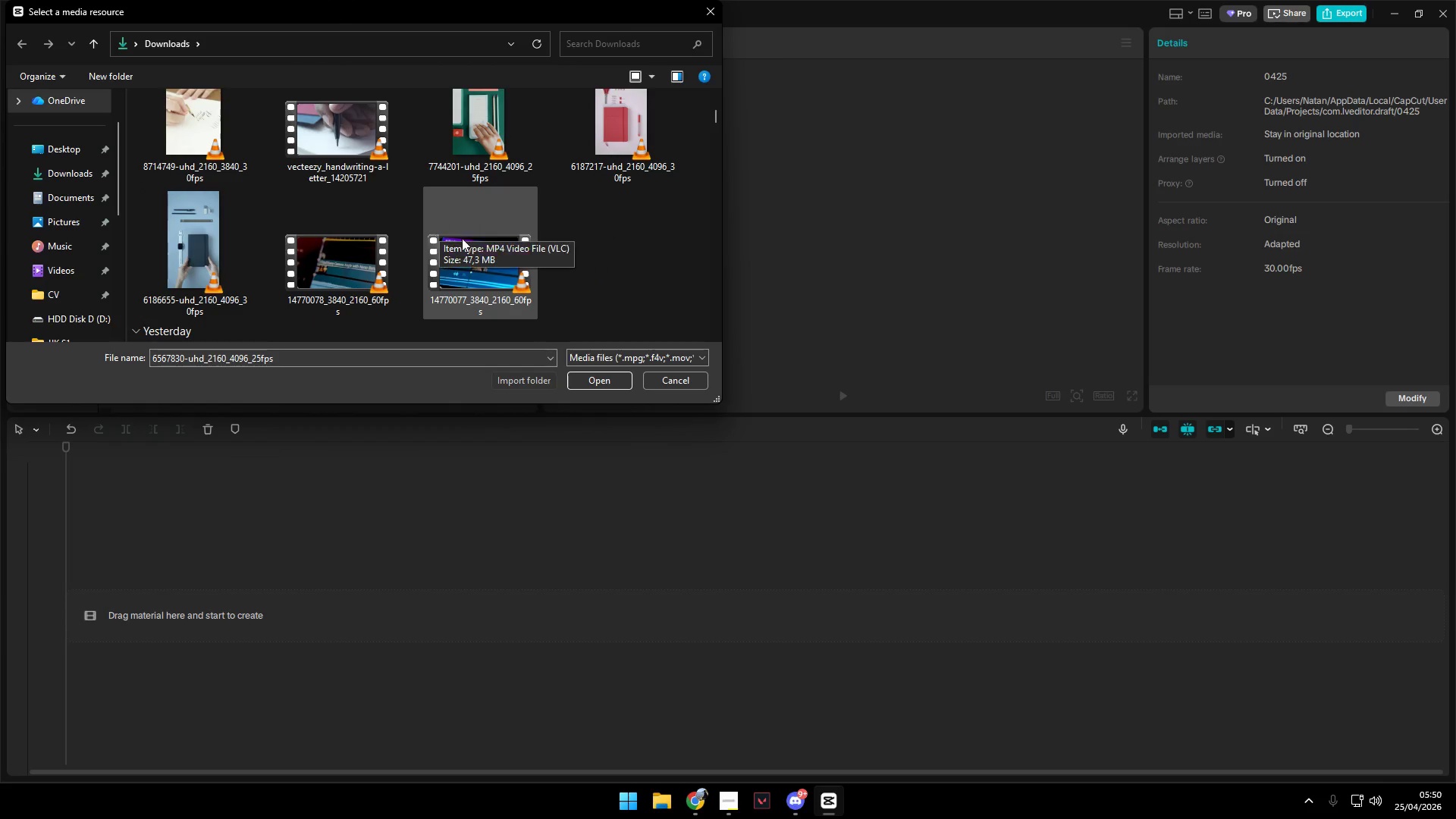 
left_click([204, 227])
 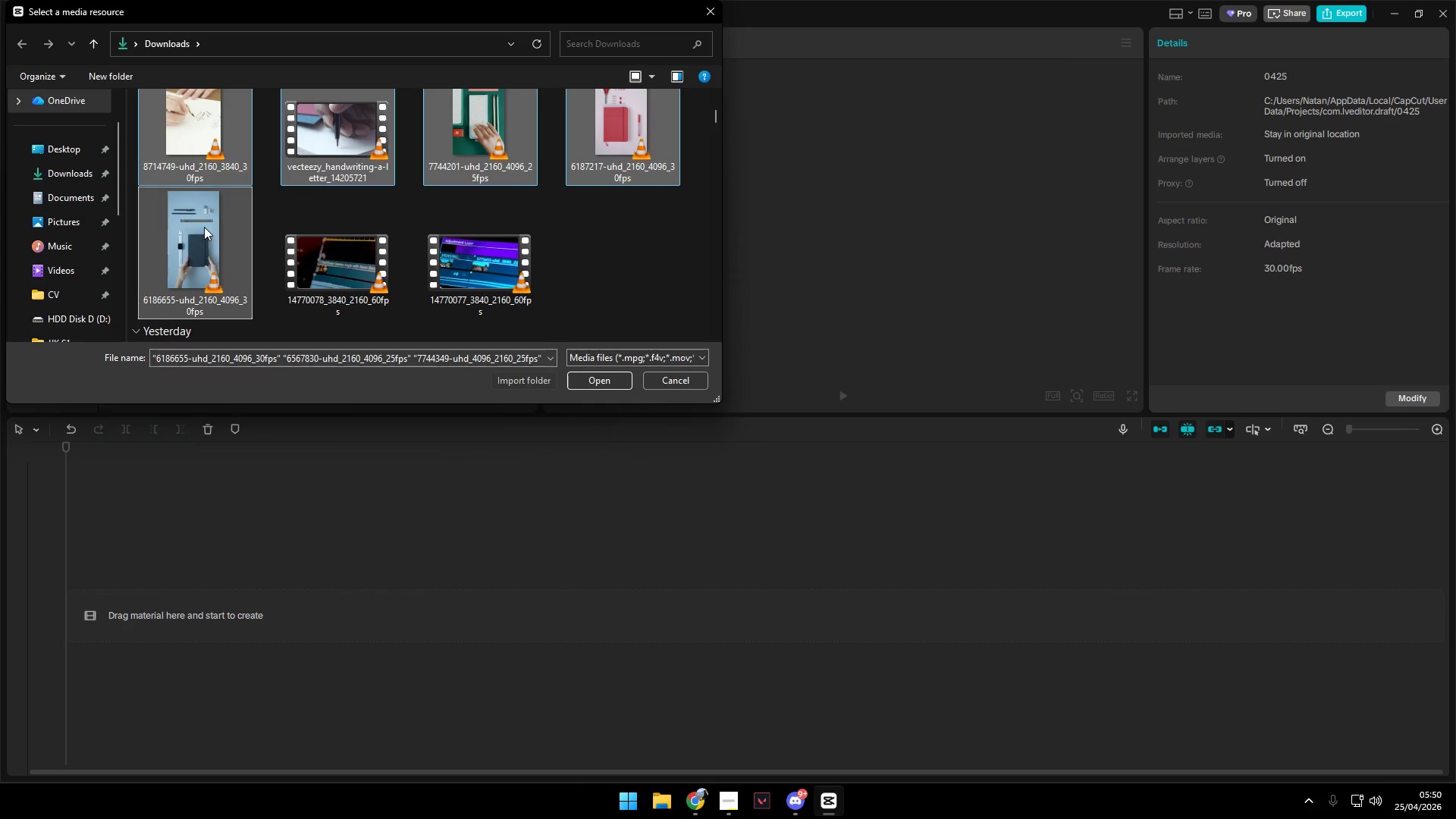 
key(Shift+ShiftLeft)
 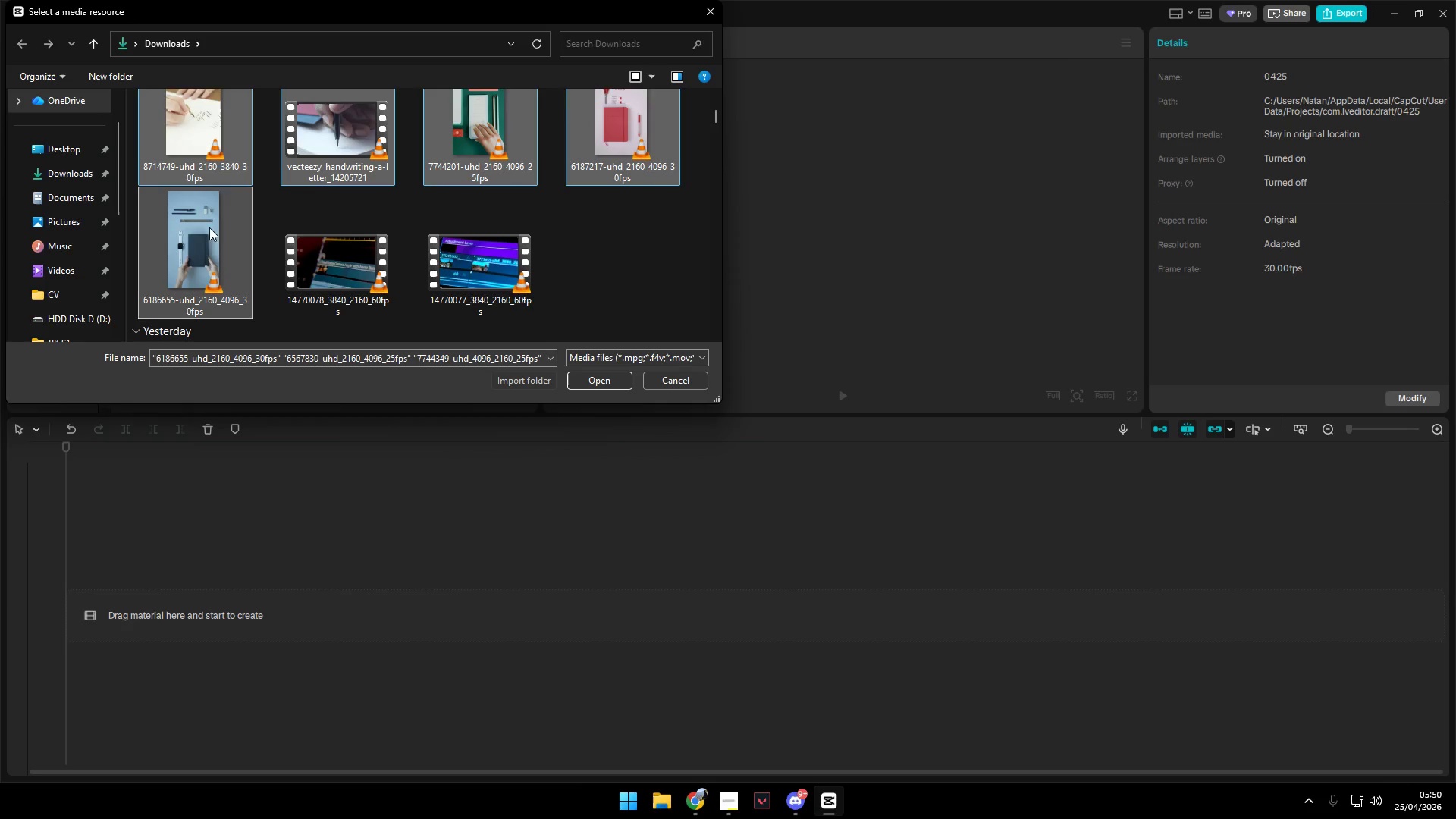 
key(Shift+ShiftLeft)
 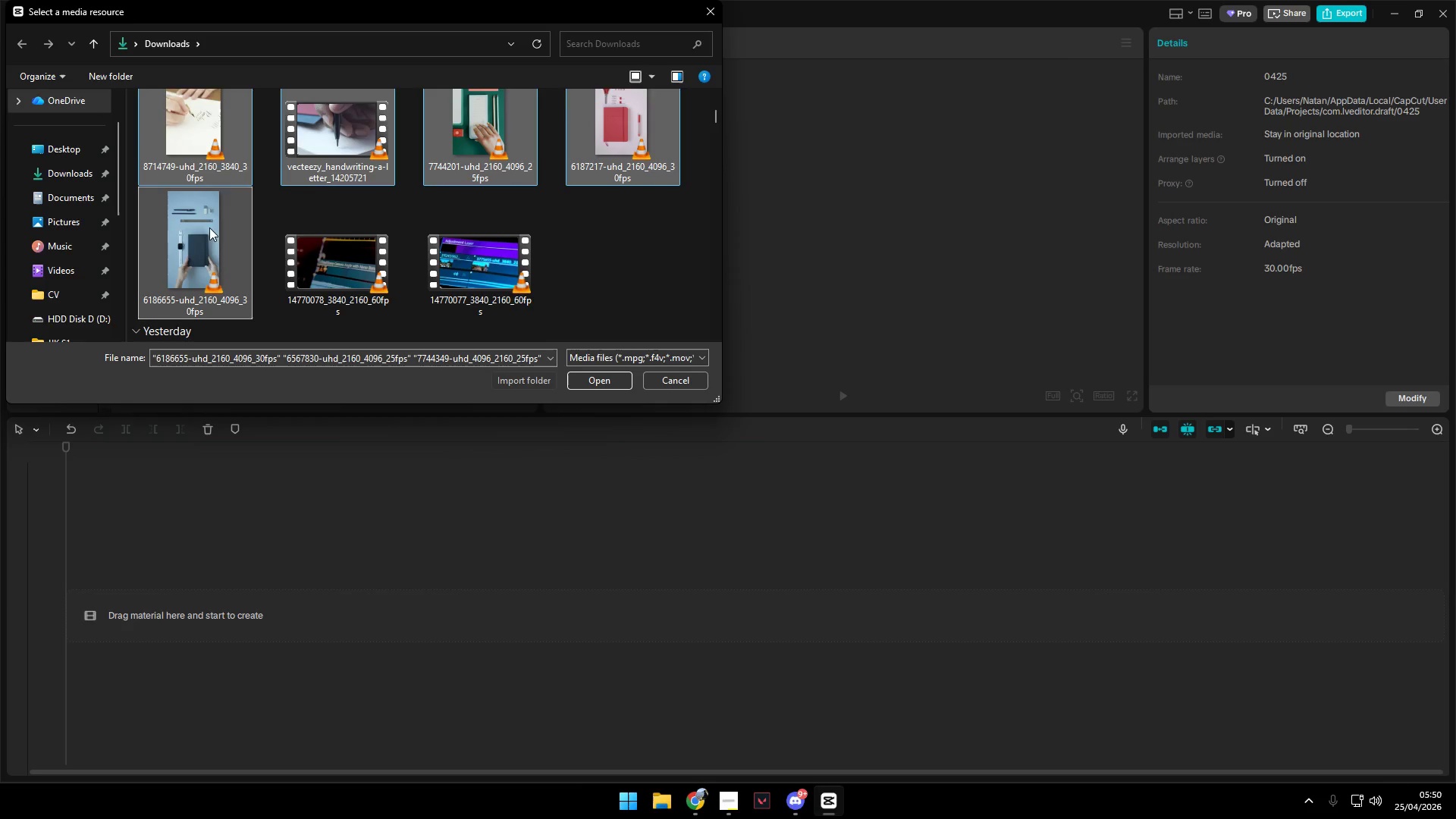 
key(Shift+ShiftLeft)
 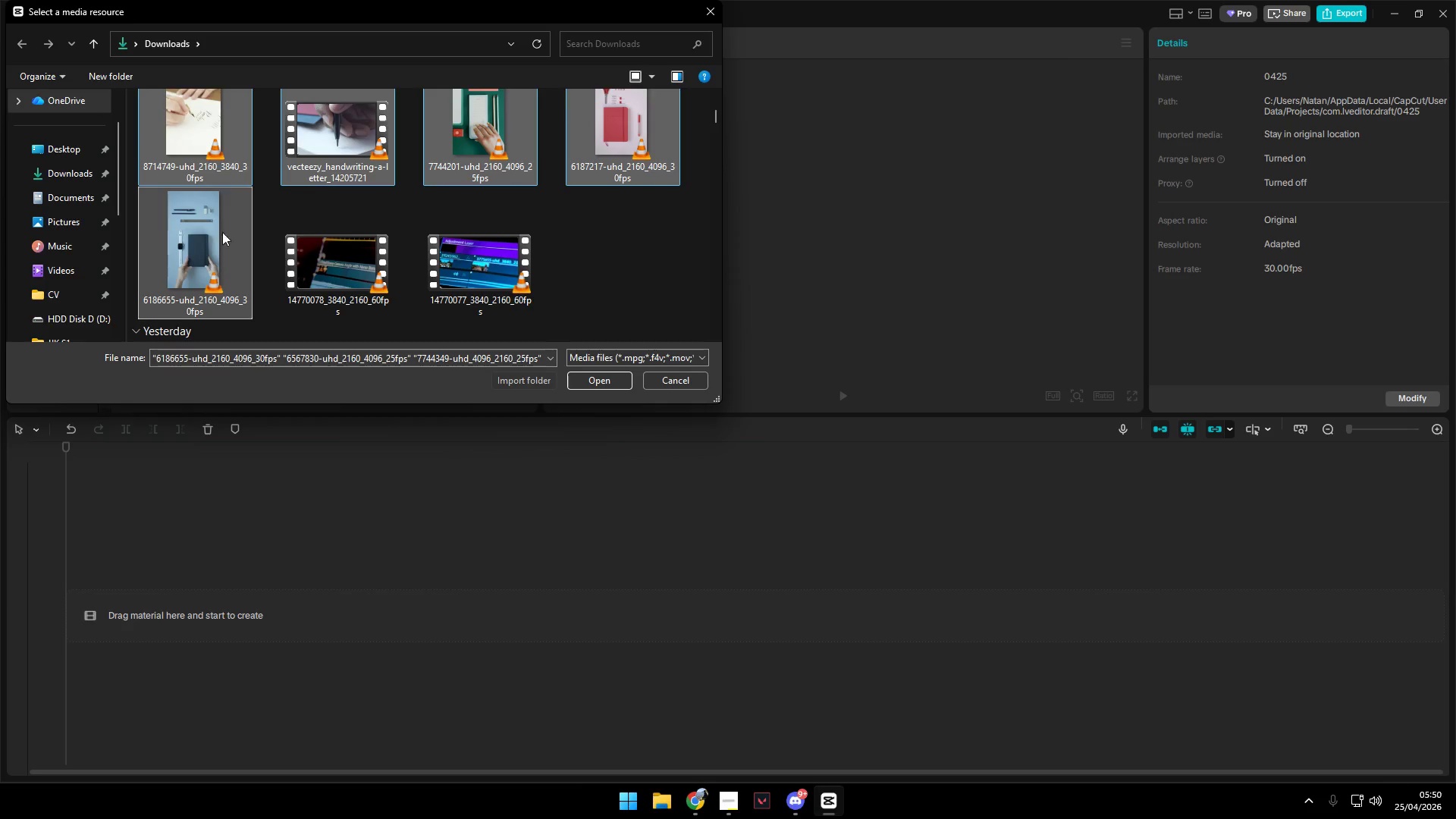 
key(Shift+ShiftLeft)
 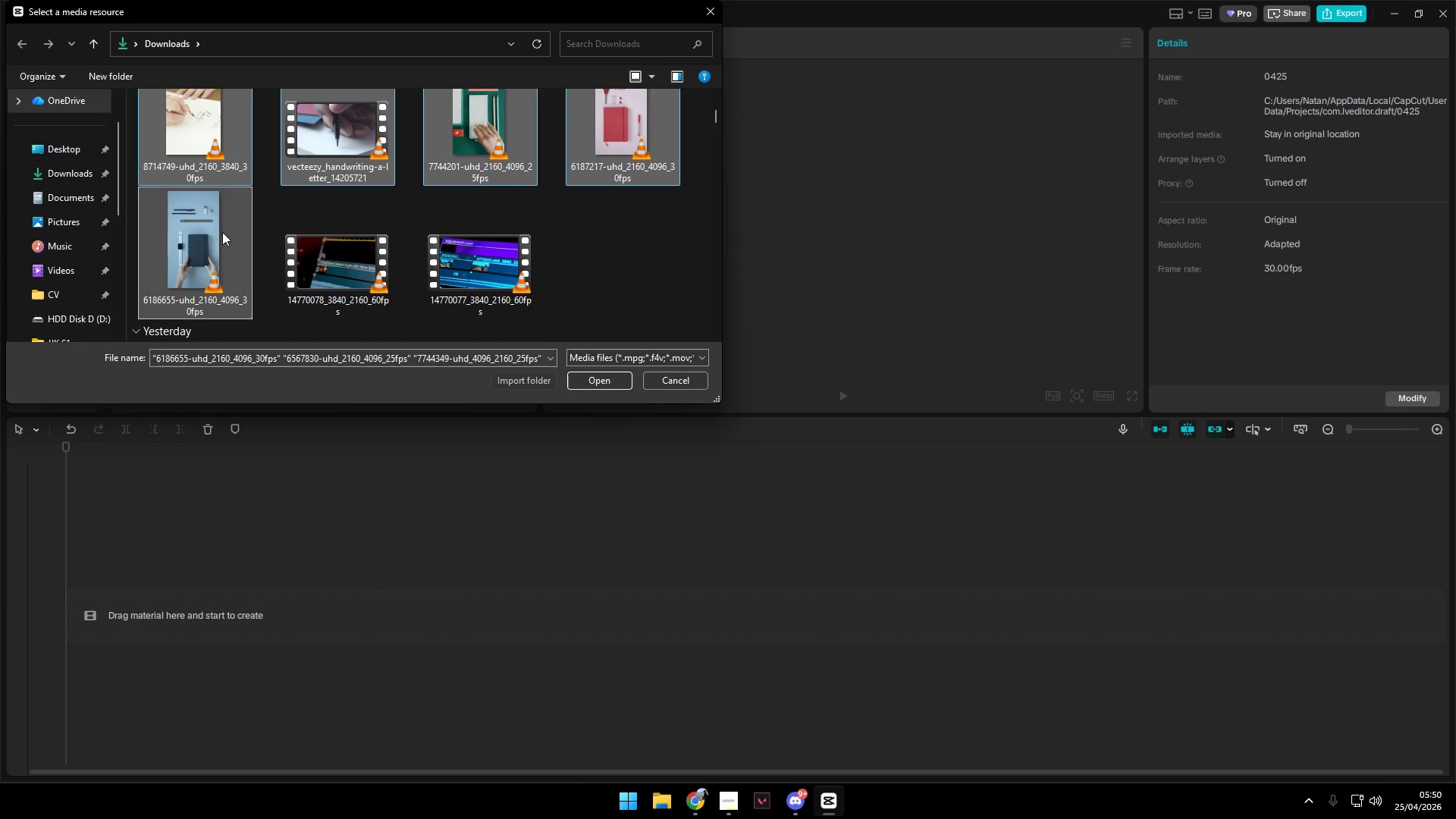 
key(Shift+ShiftLeft)
 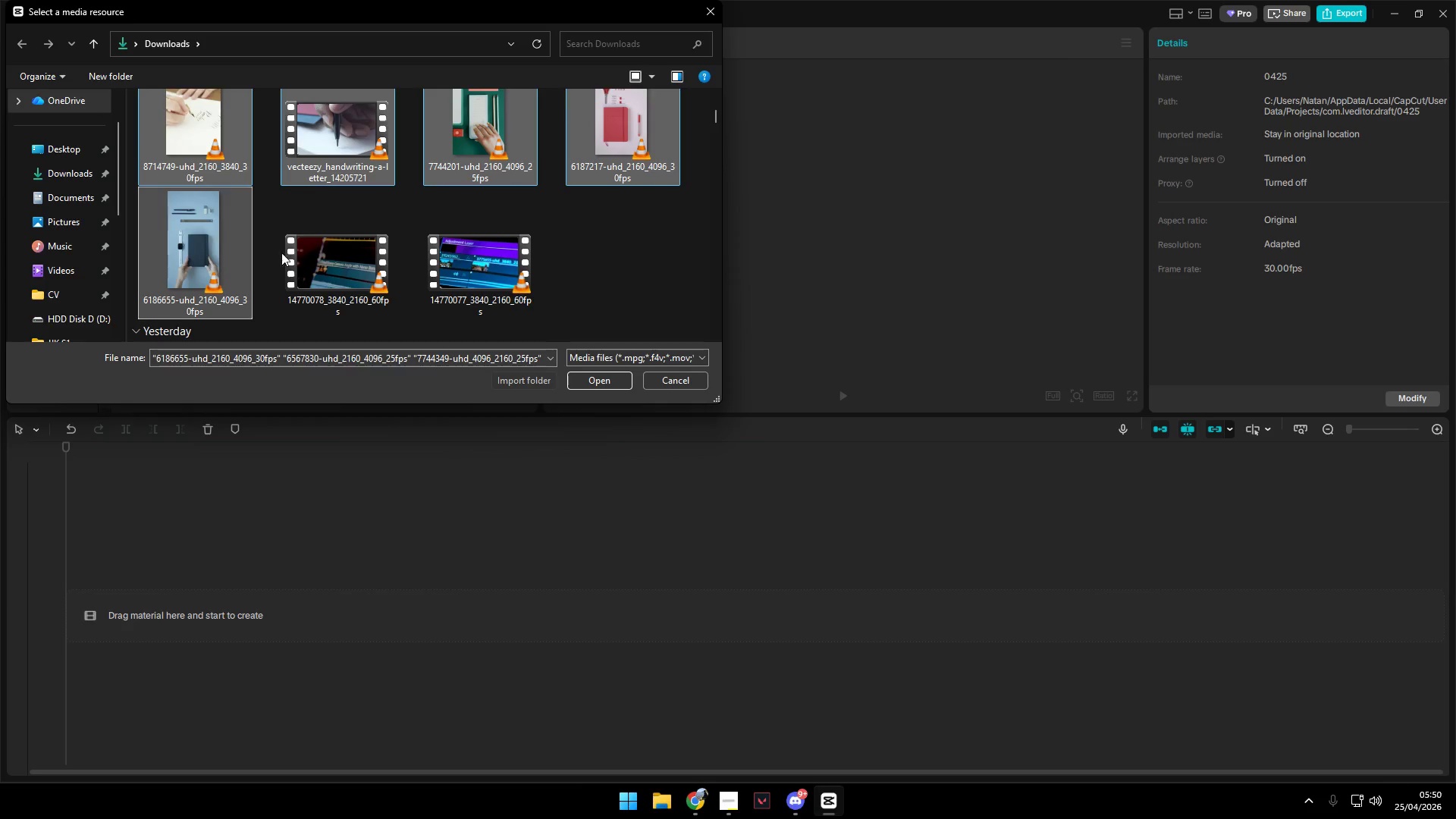 
key(Shift+ShiftLeft)
 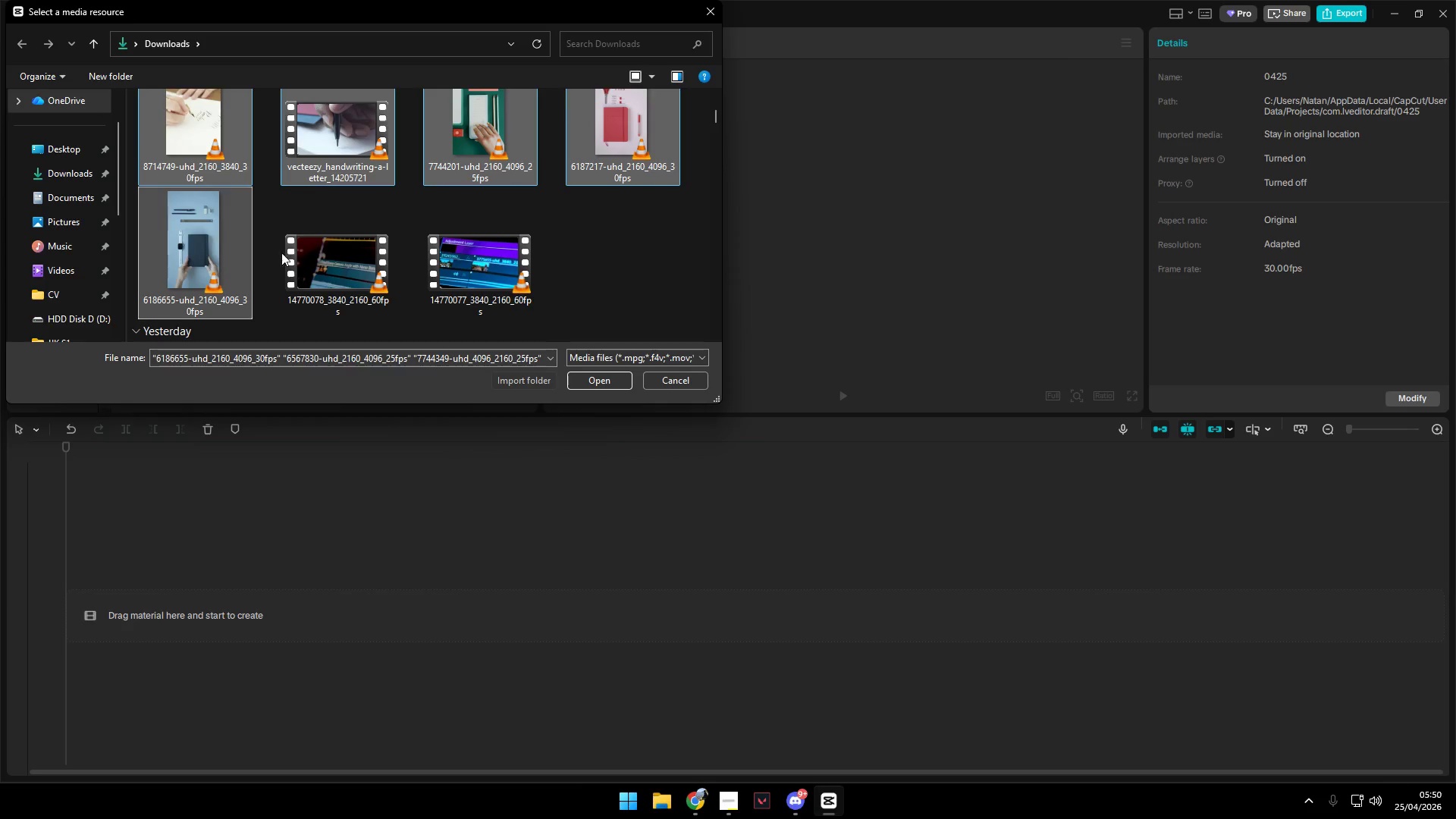 
key(Shift+ShiftLeft)
 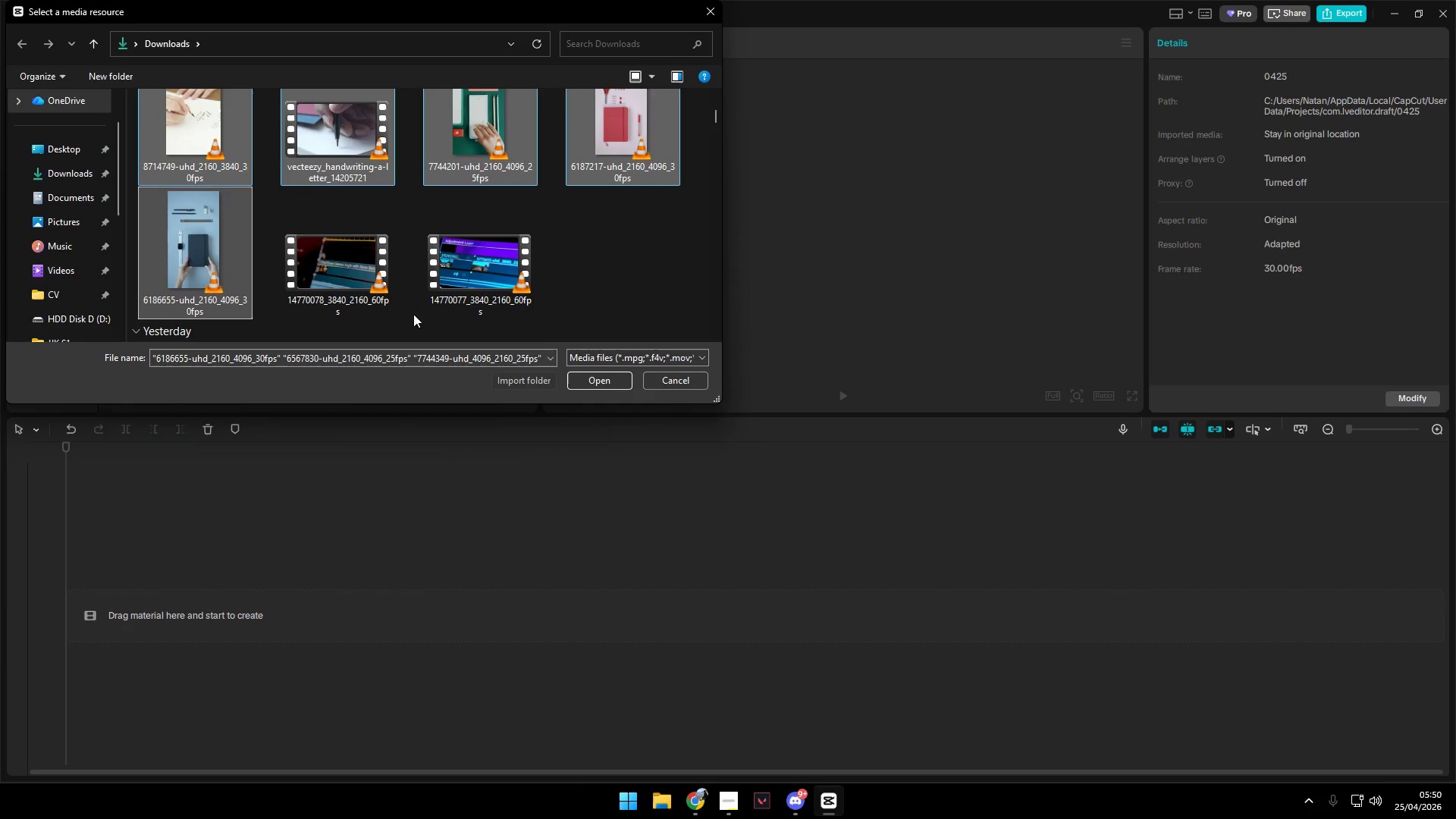 
key(Shift+ShiftLeft)
 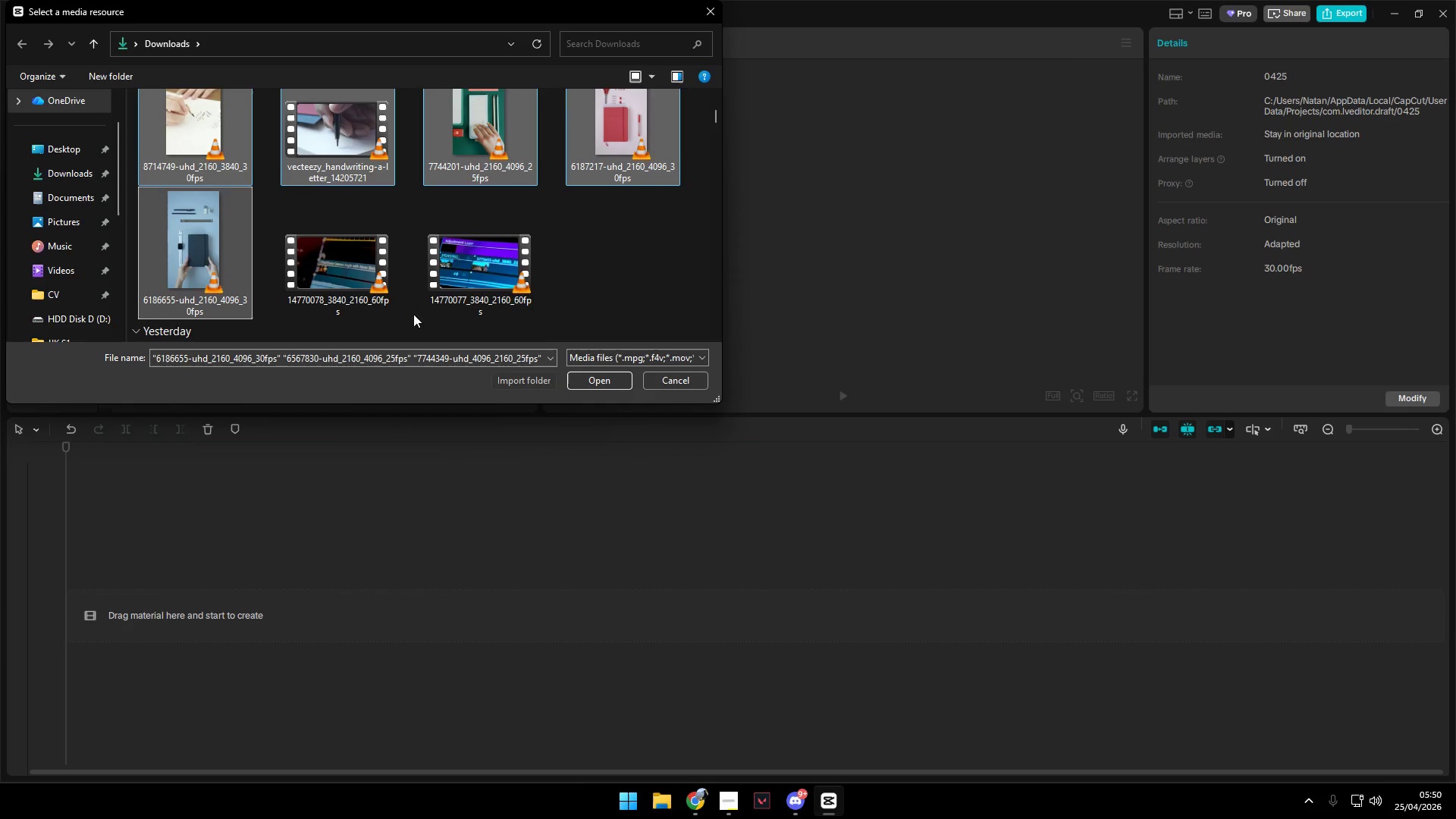 
left_click([622, 381])
 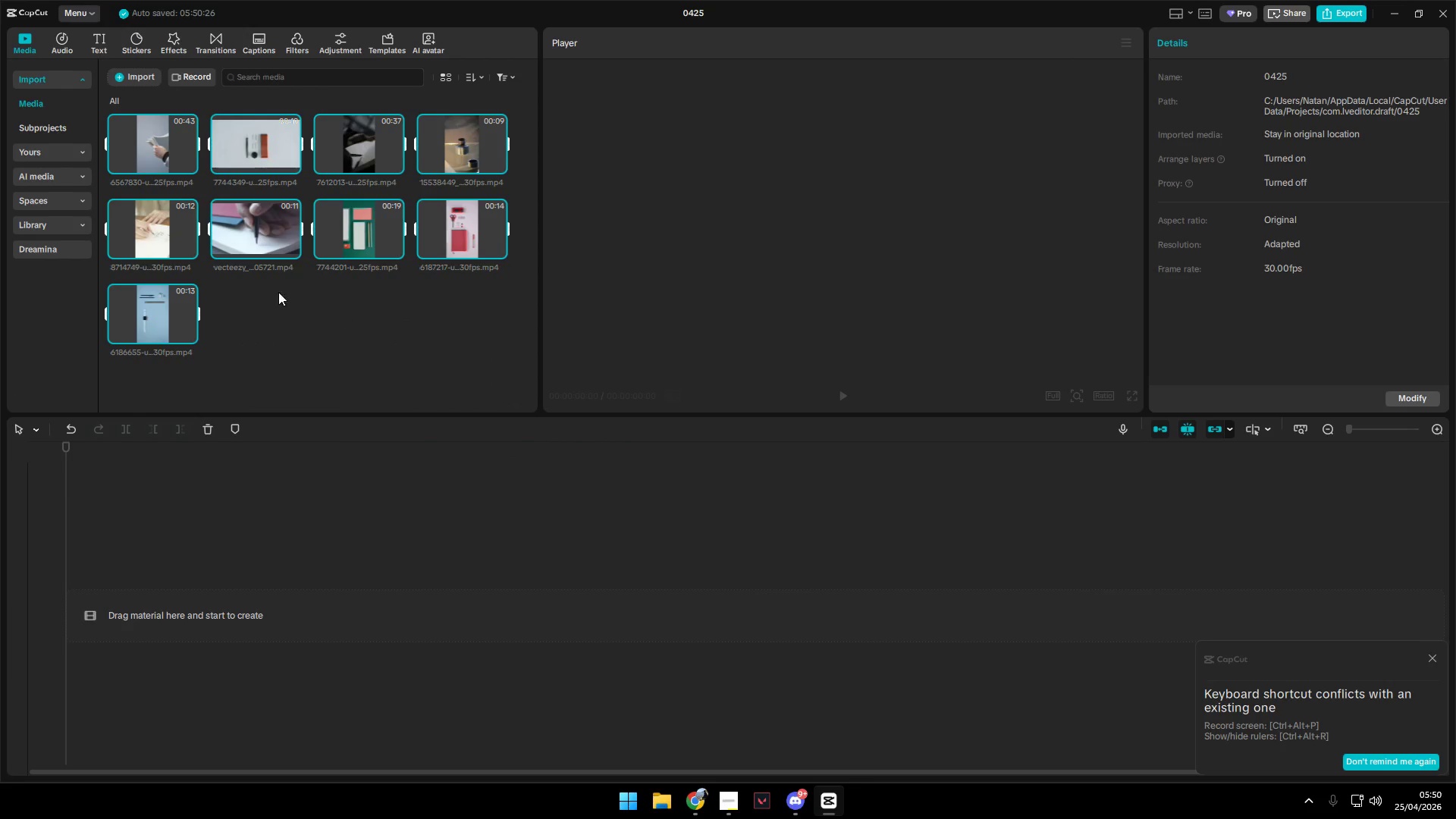 
left_click([71, 42])
 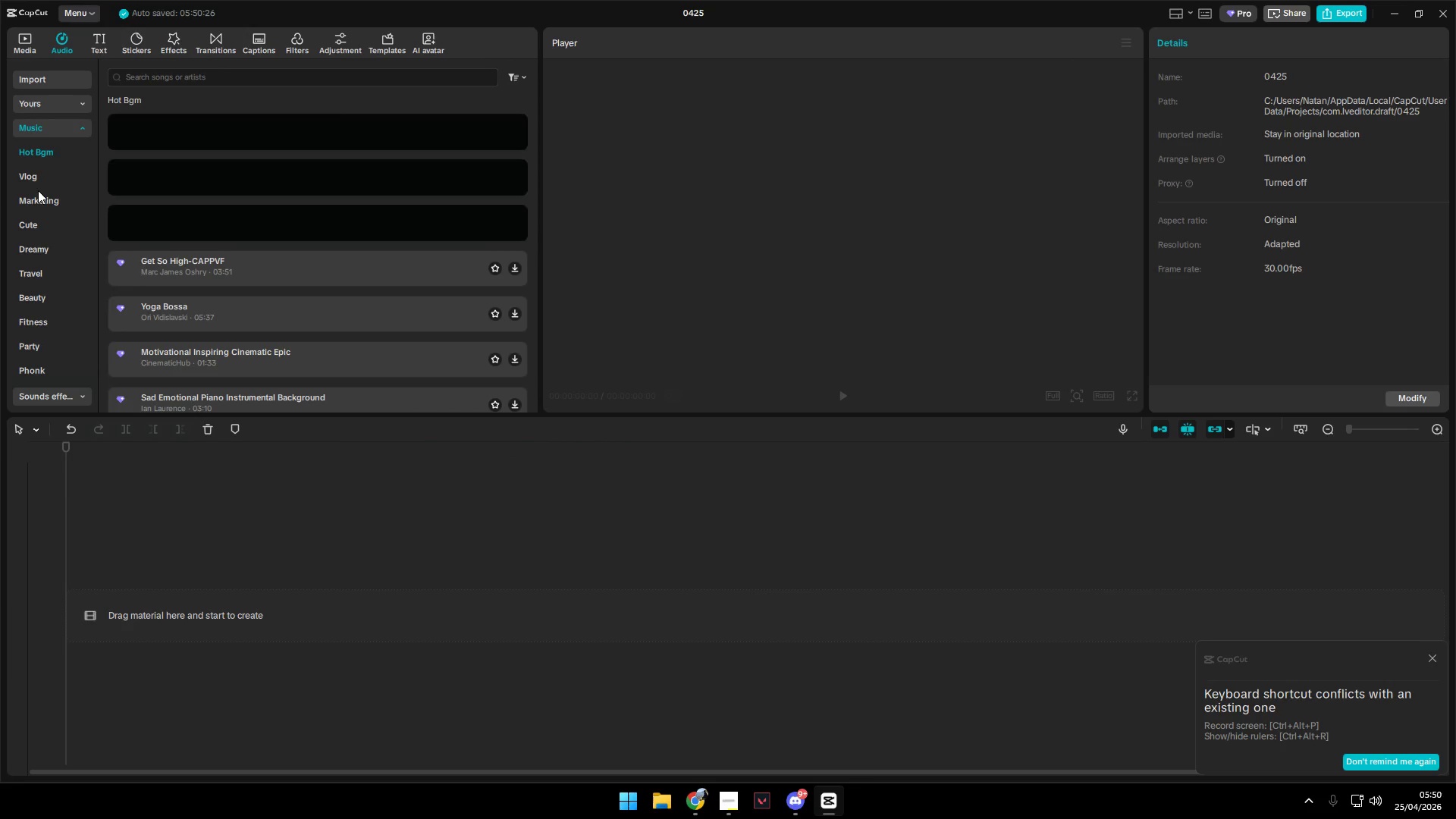 
left_click([38, 192])
 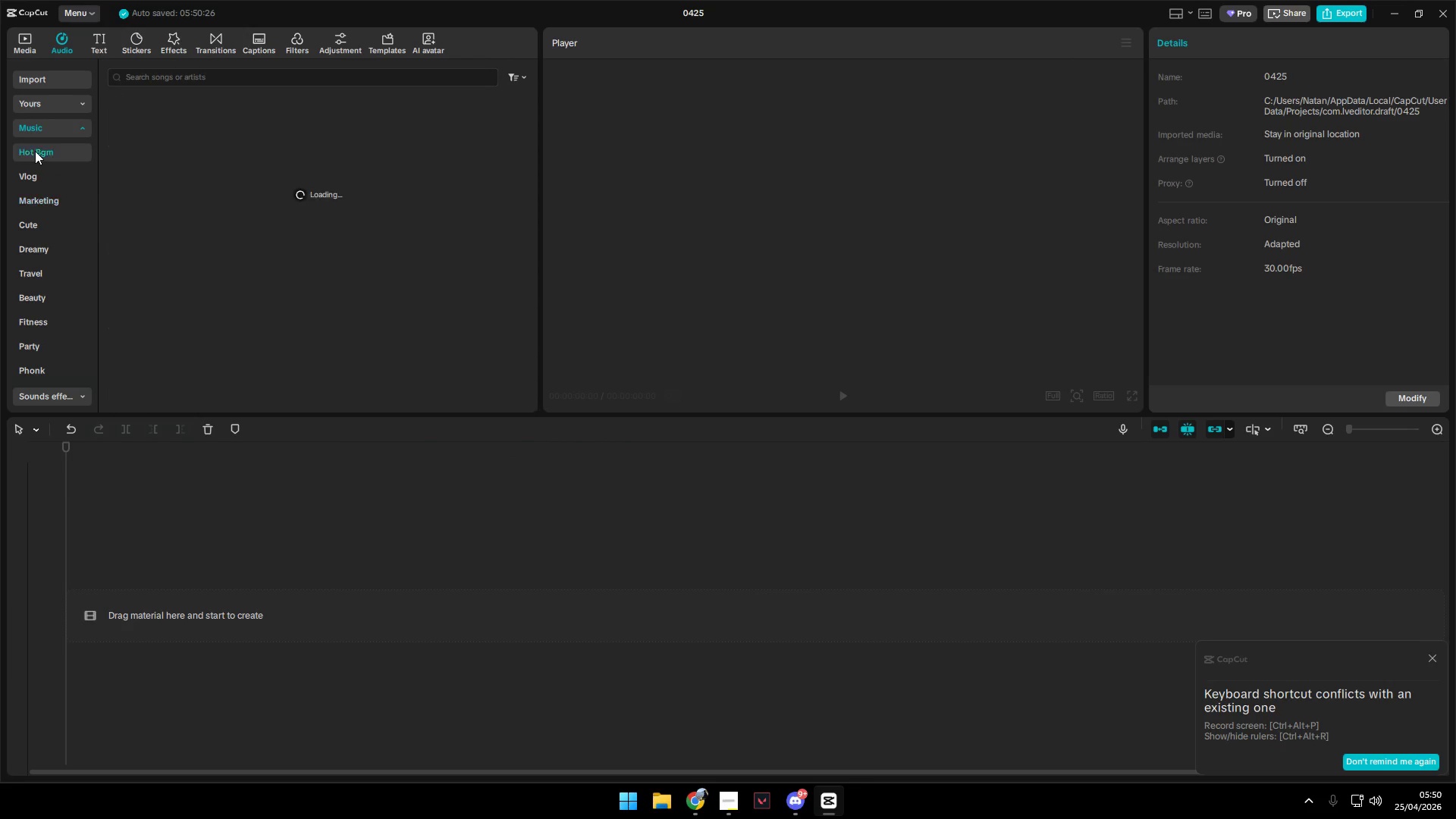 
double_click([177, 130])
 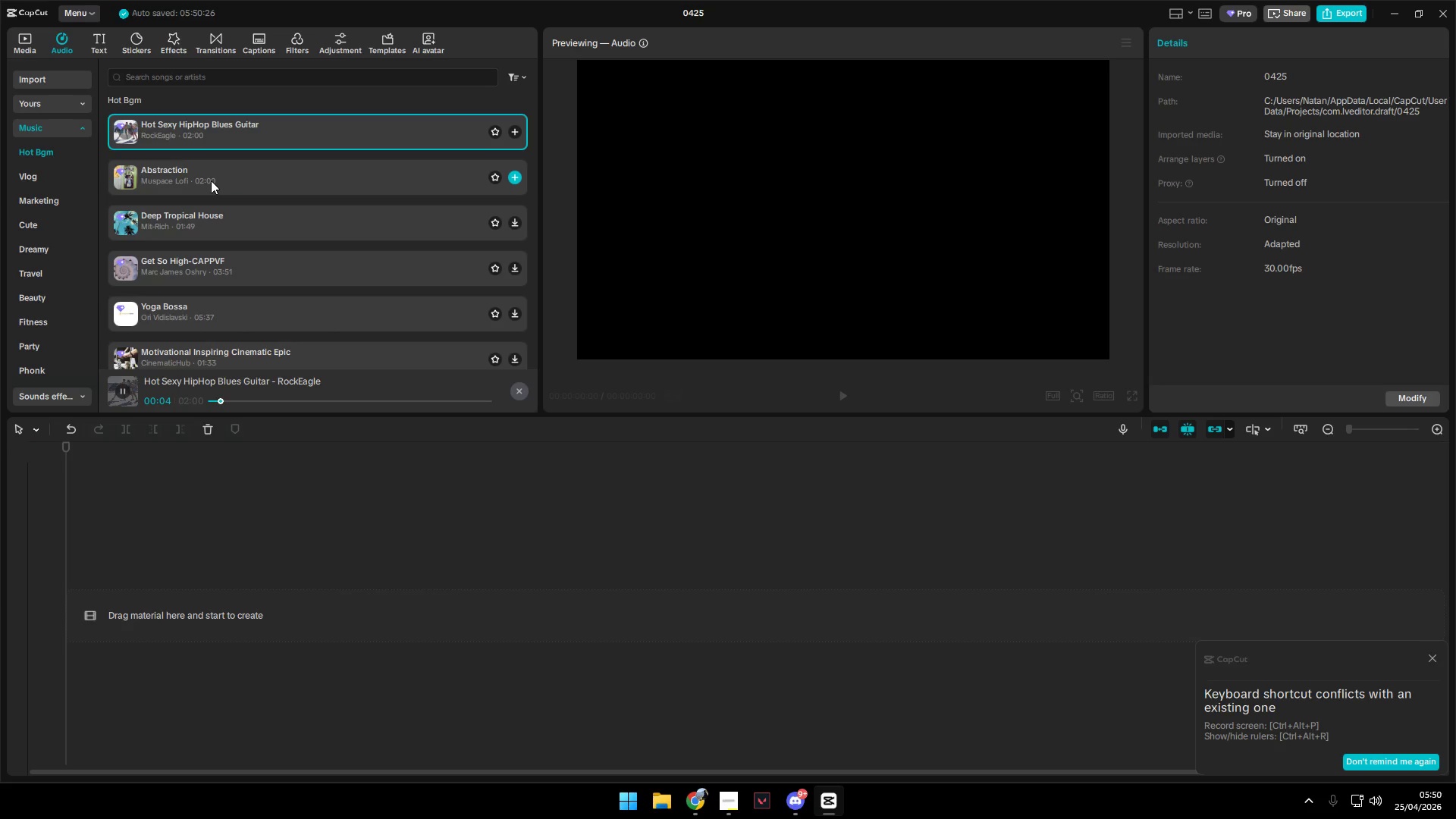 
wait(10.25)
 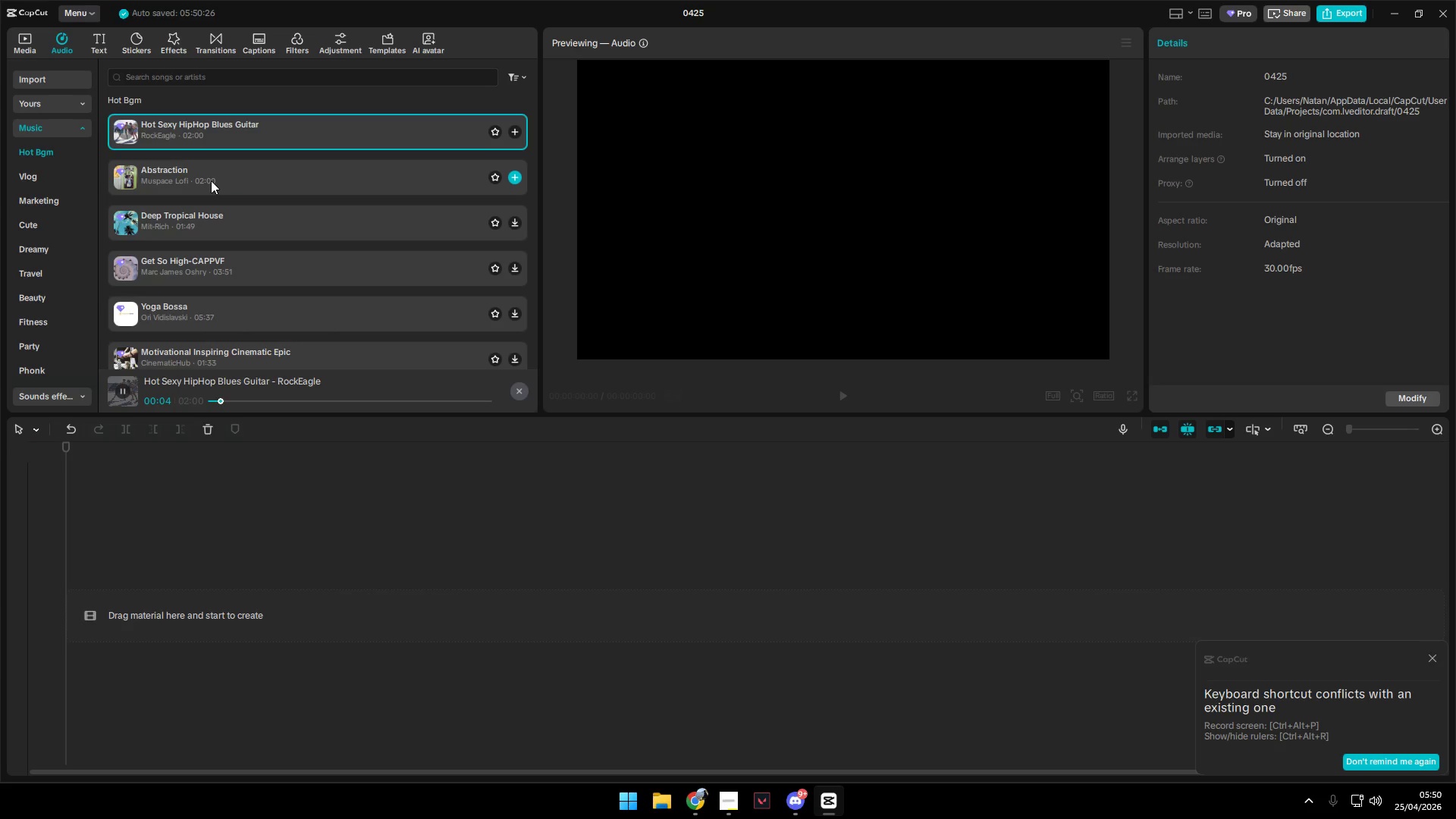 
left_click([831, 814])
 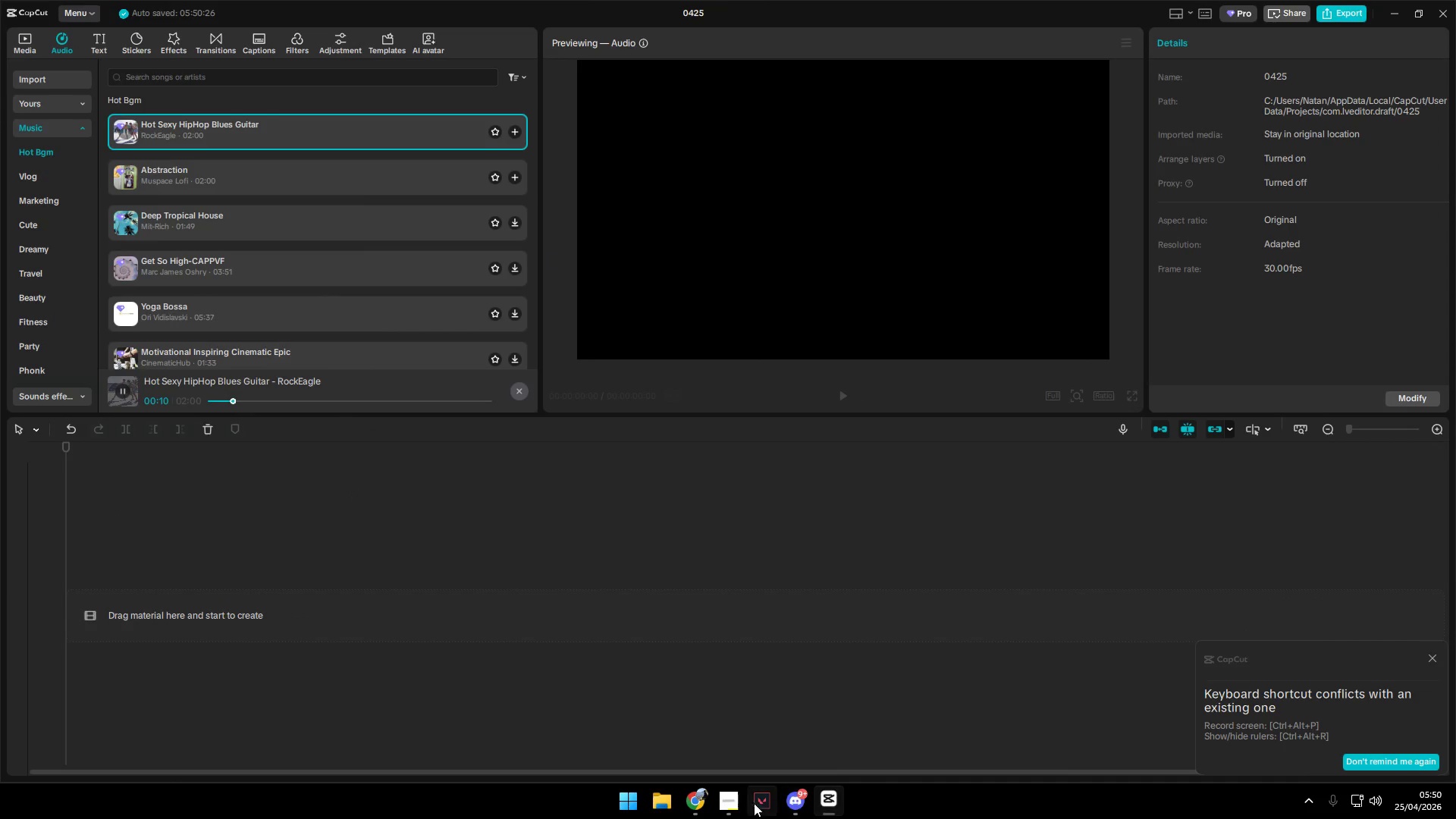 
left_click([730, 797])